 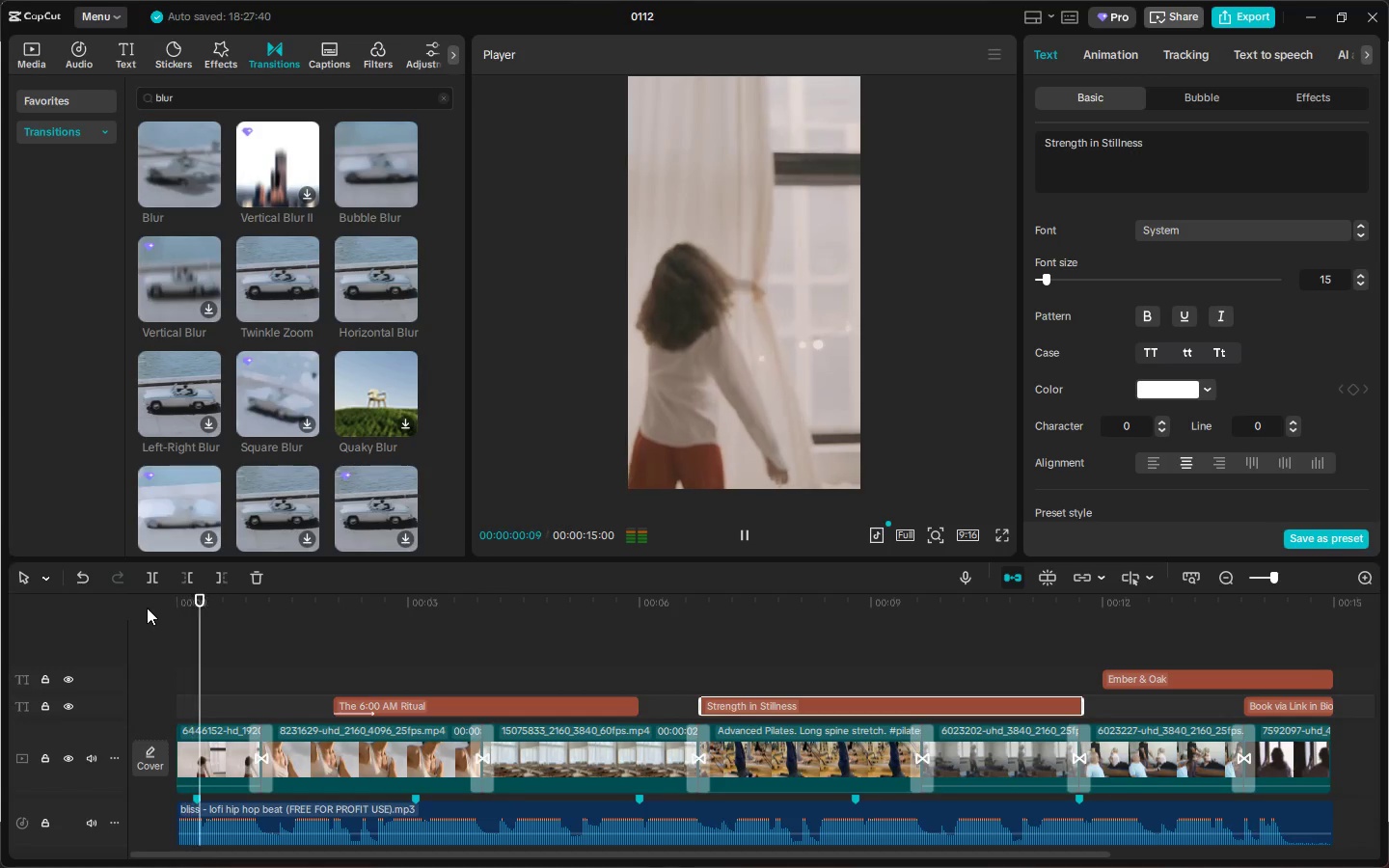 
key(Space)
 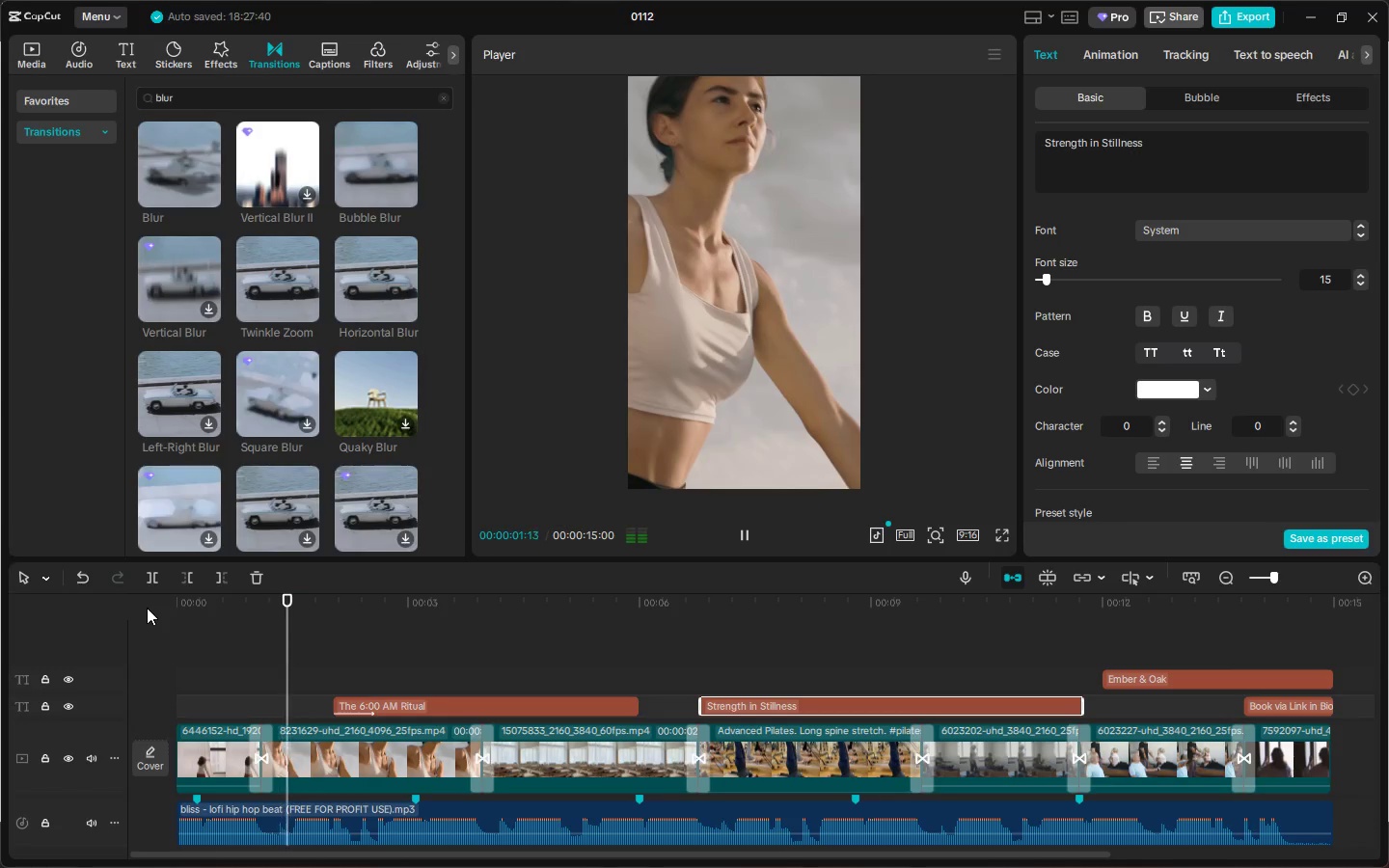 
key(Space)
 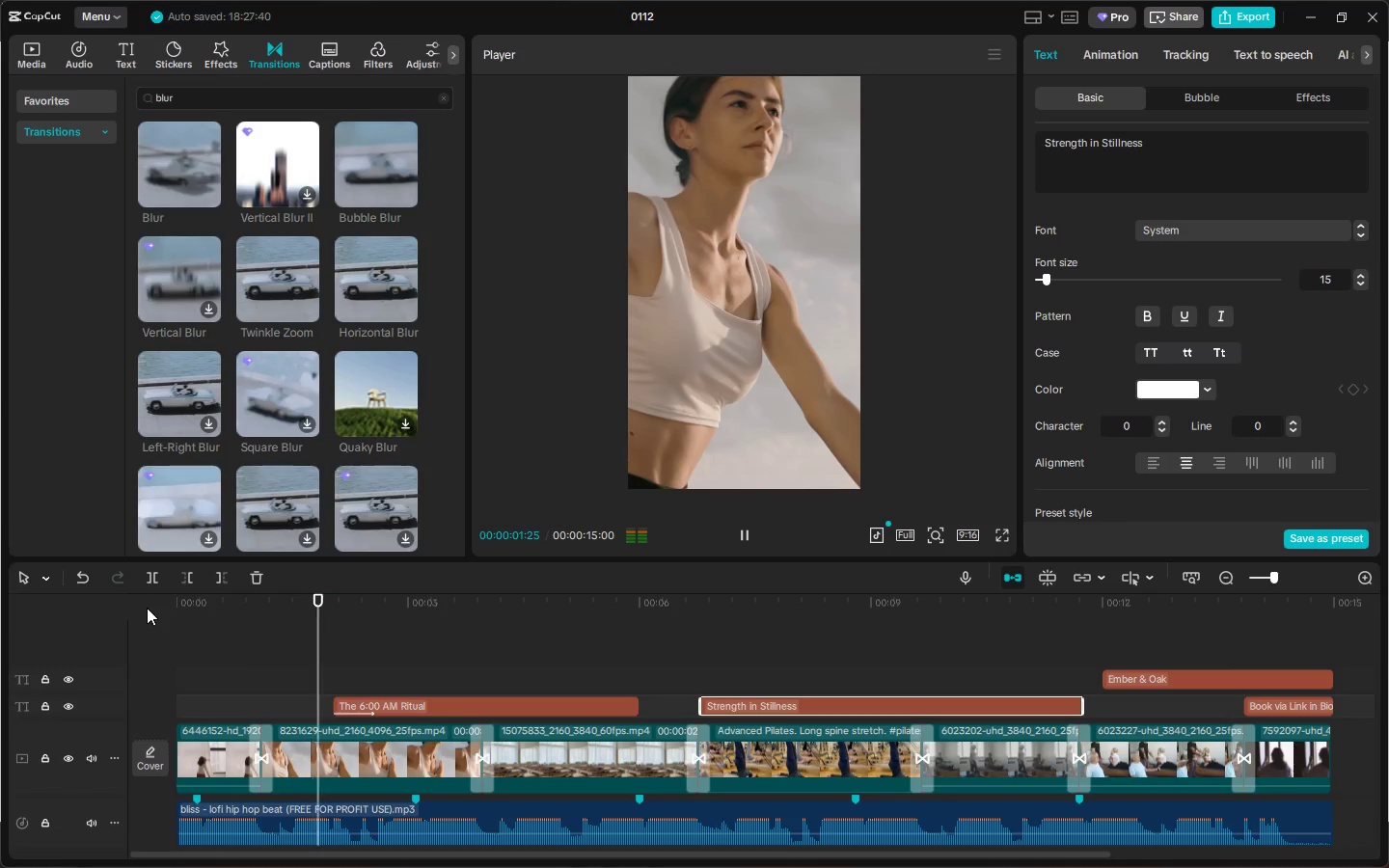 
key(Space)
 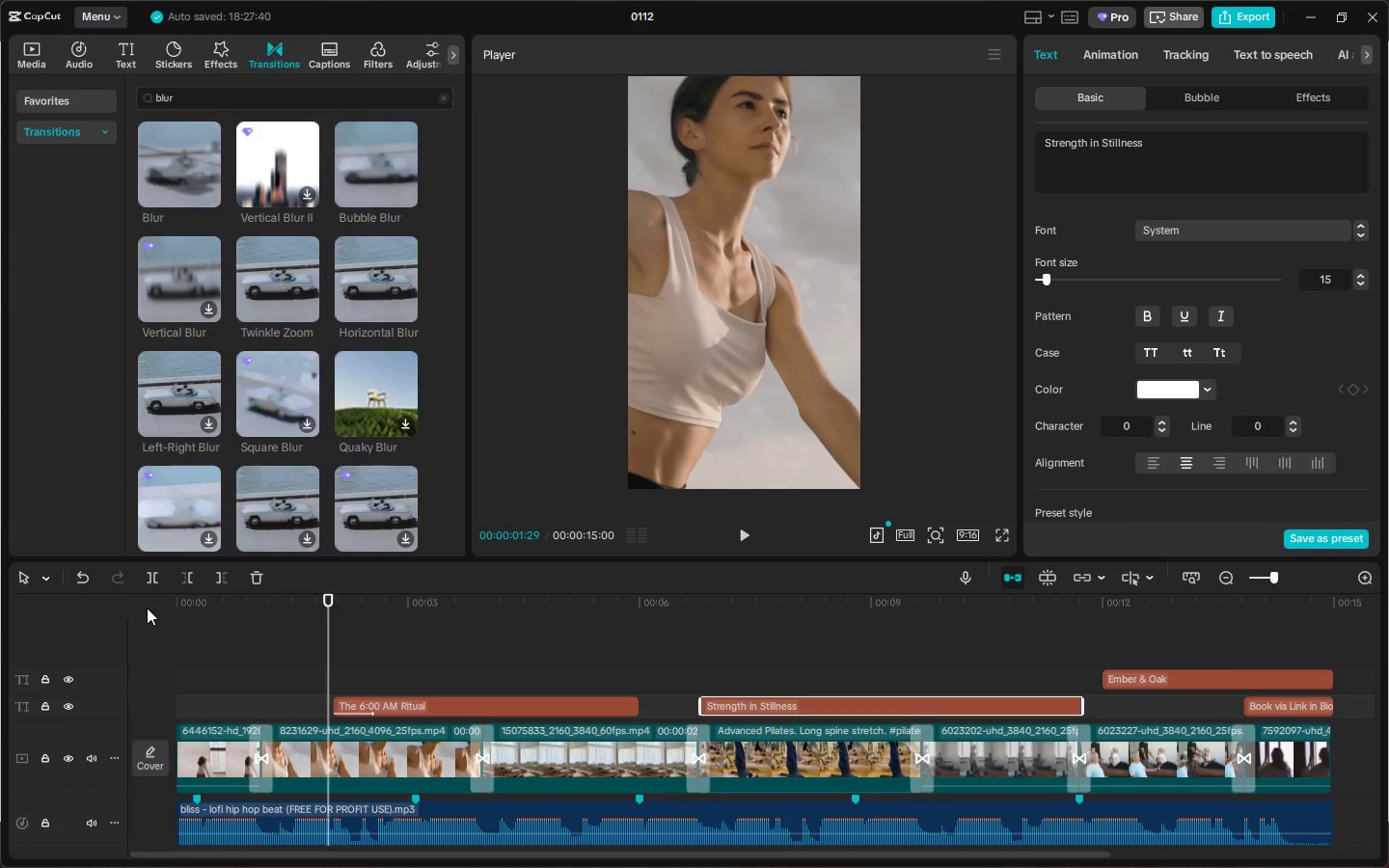 
wait(6.66)
 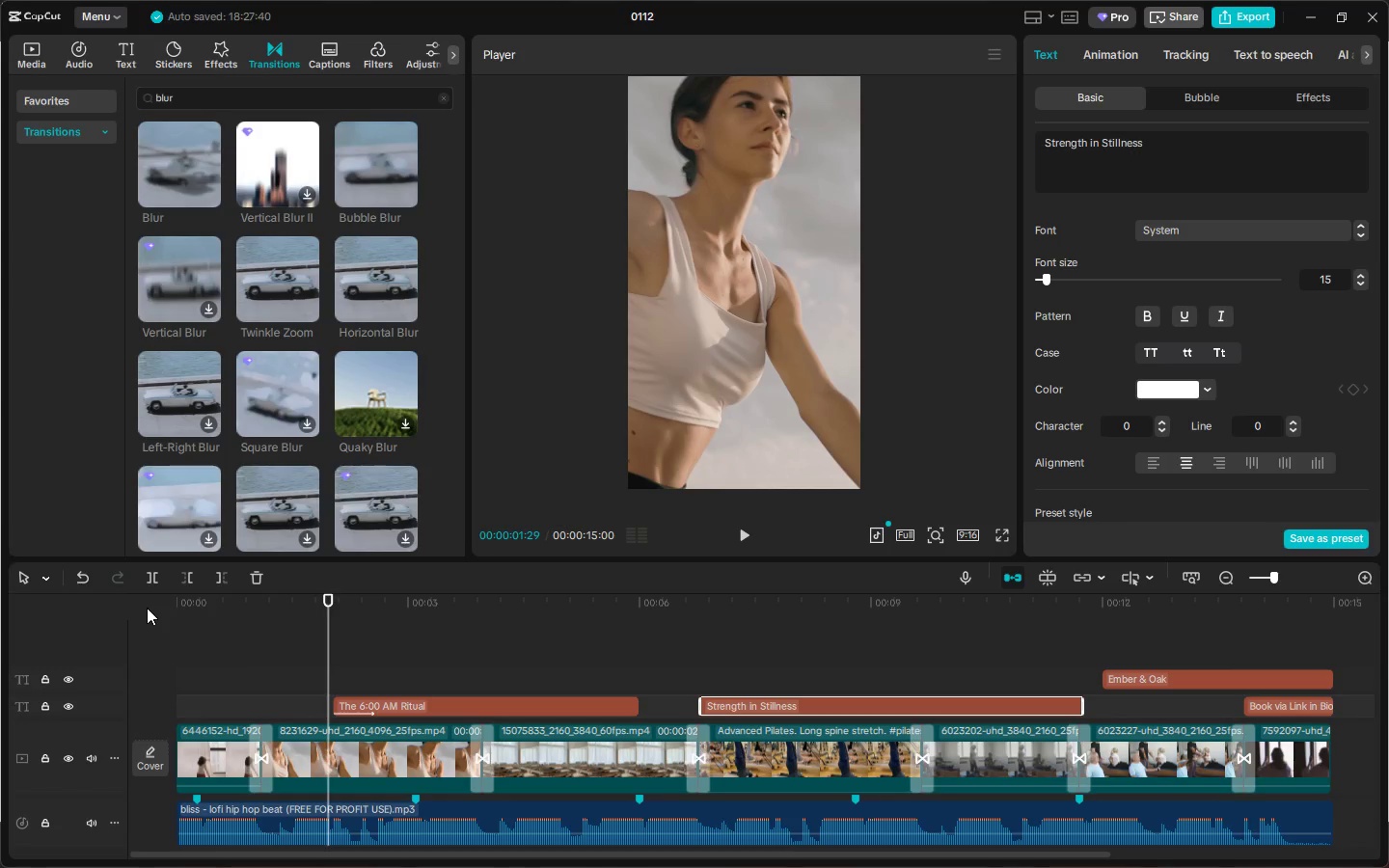 
left_click_drag(start_coordinate=[256, 610], to_coordinate=[117, 610])
 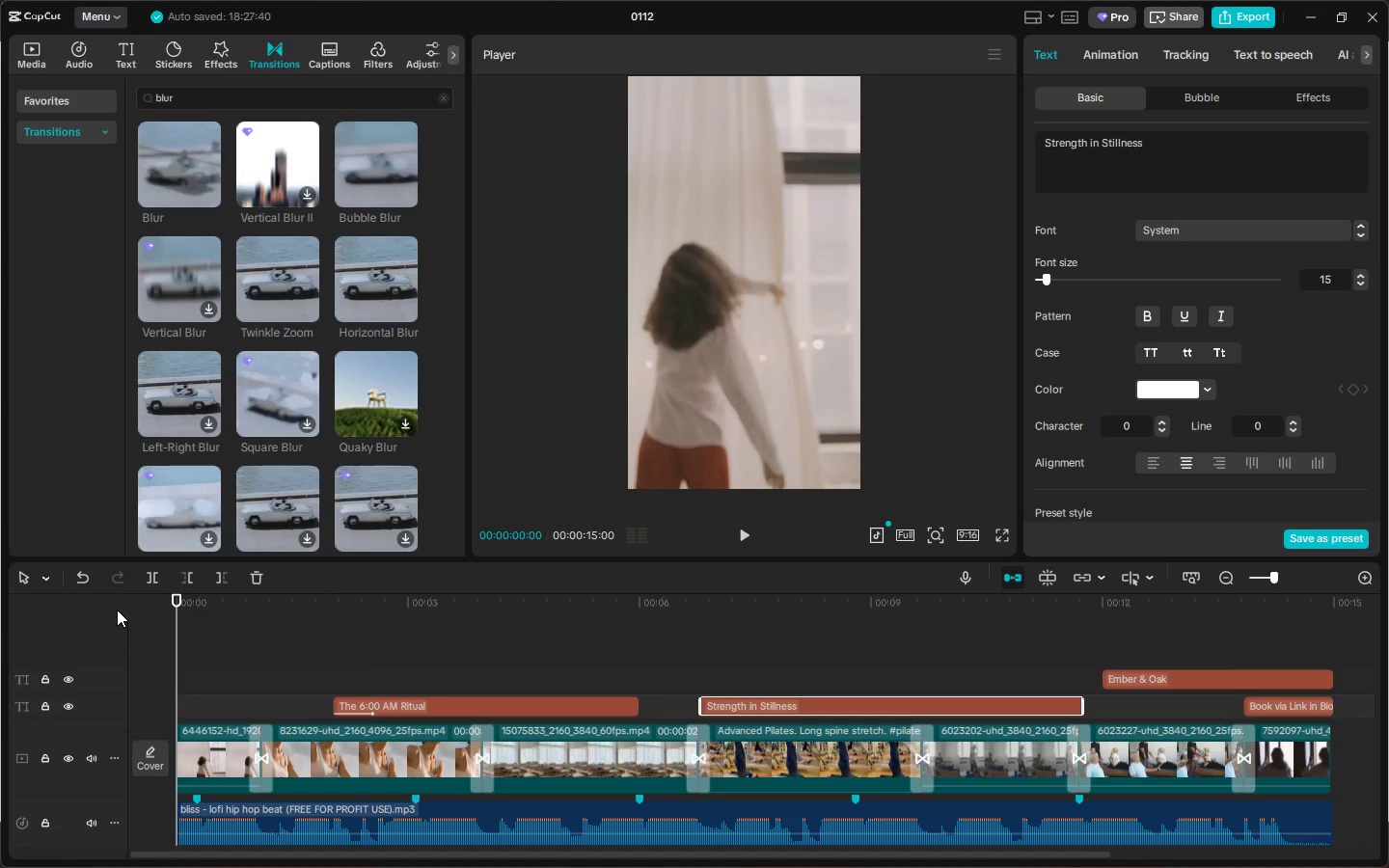 
key(Space)
 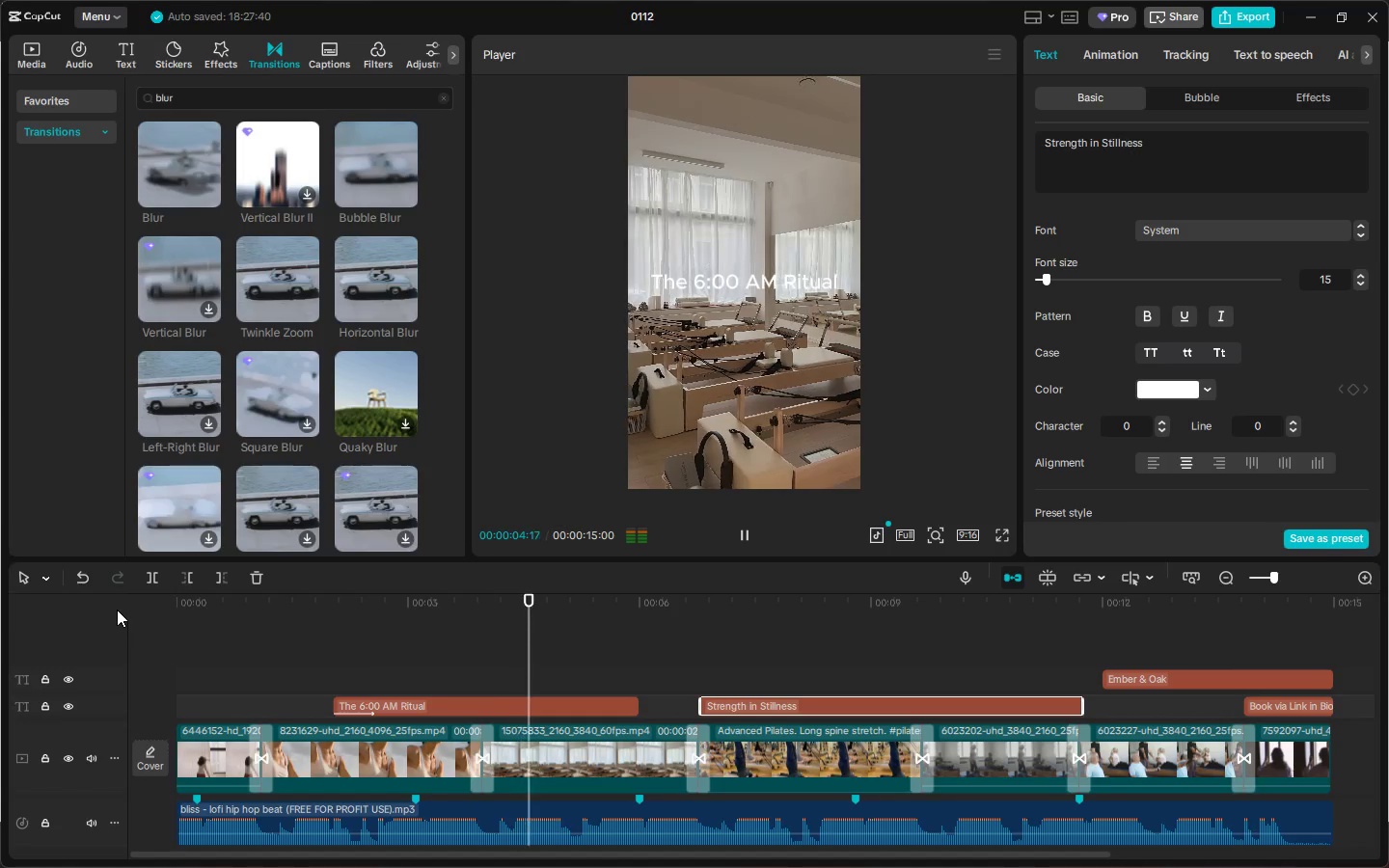 
wait(6.23)
 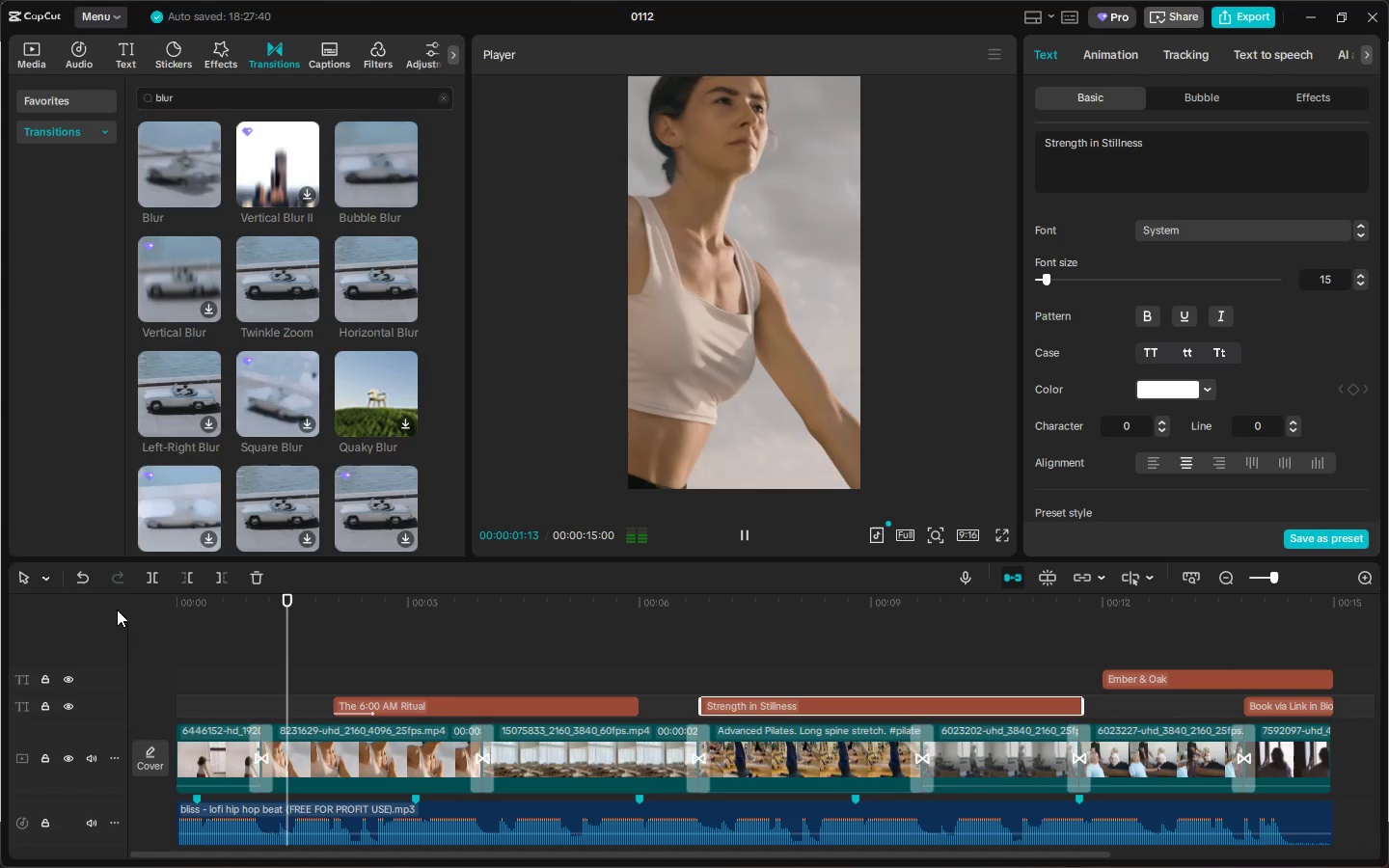 
key(Space)
 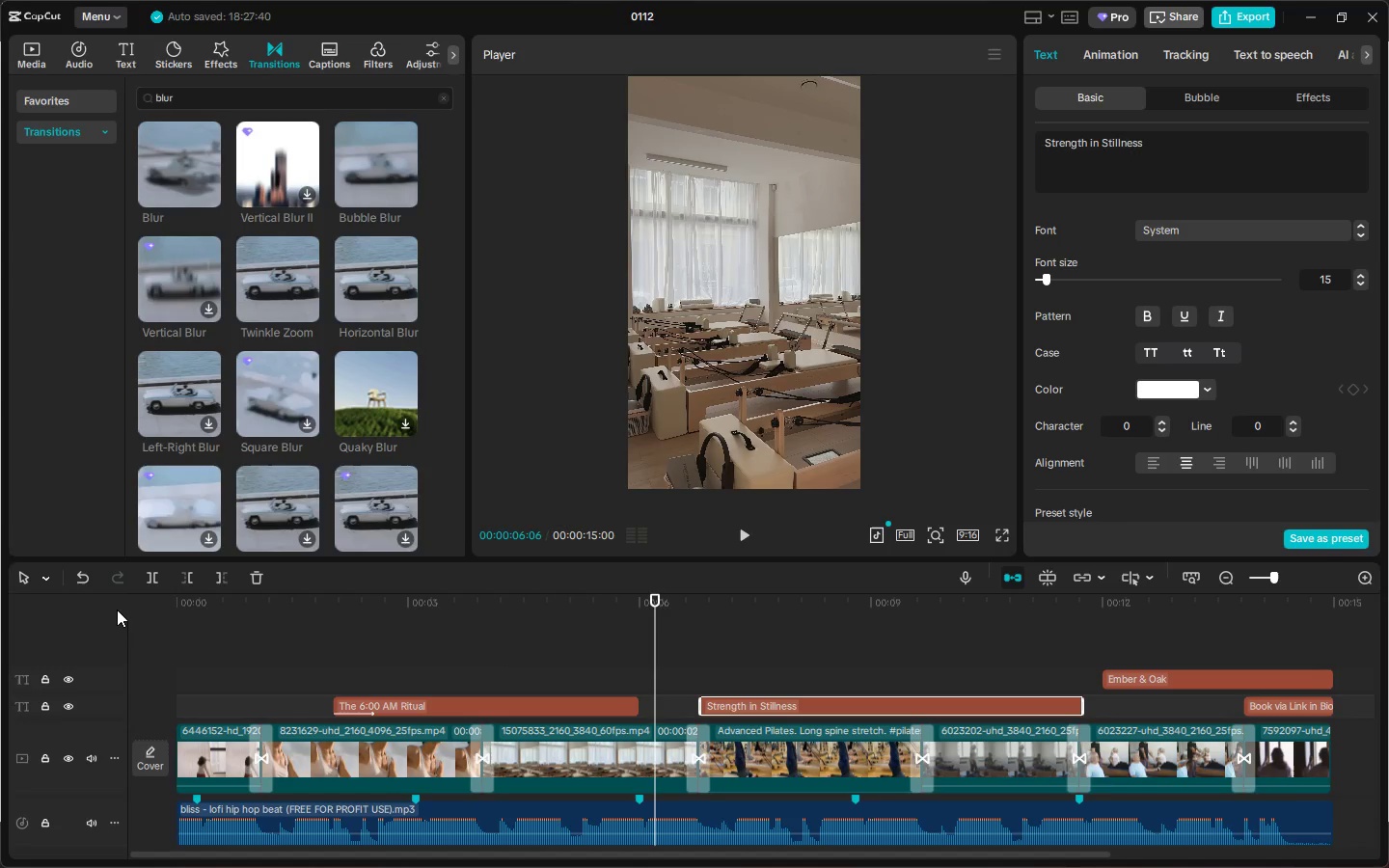 
key(Space)
 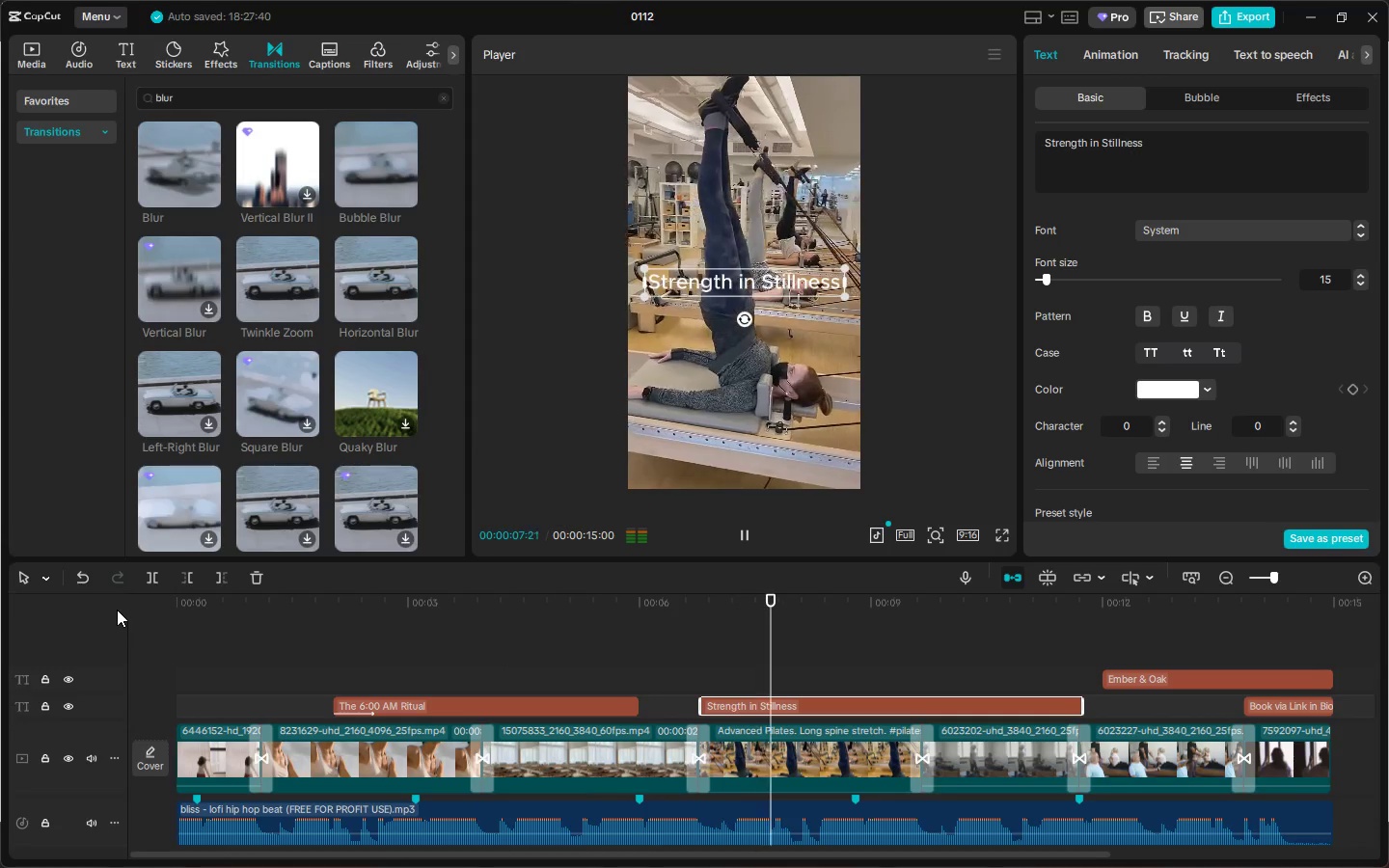 
key(Space)
 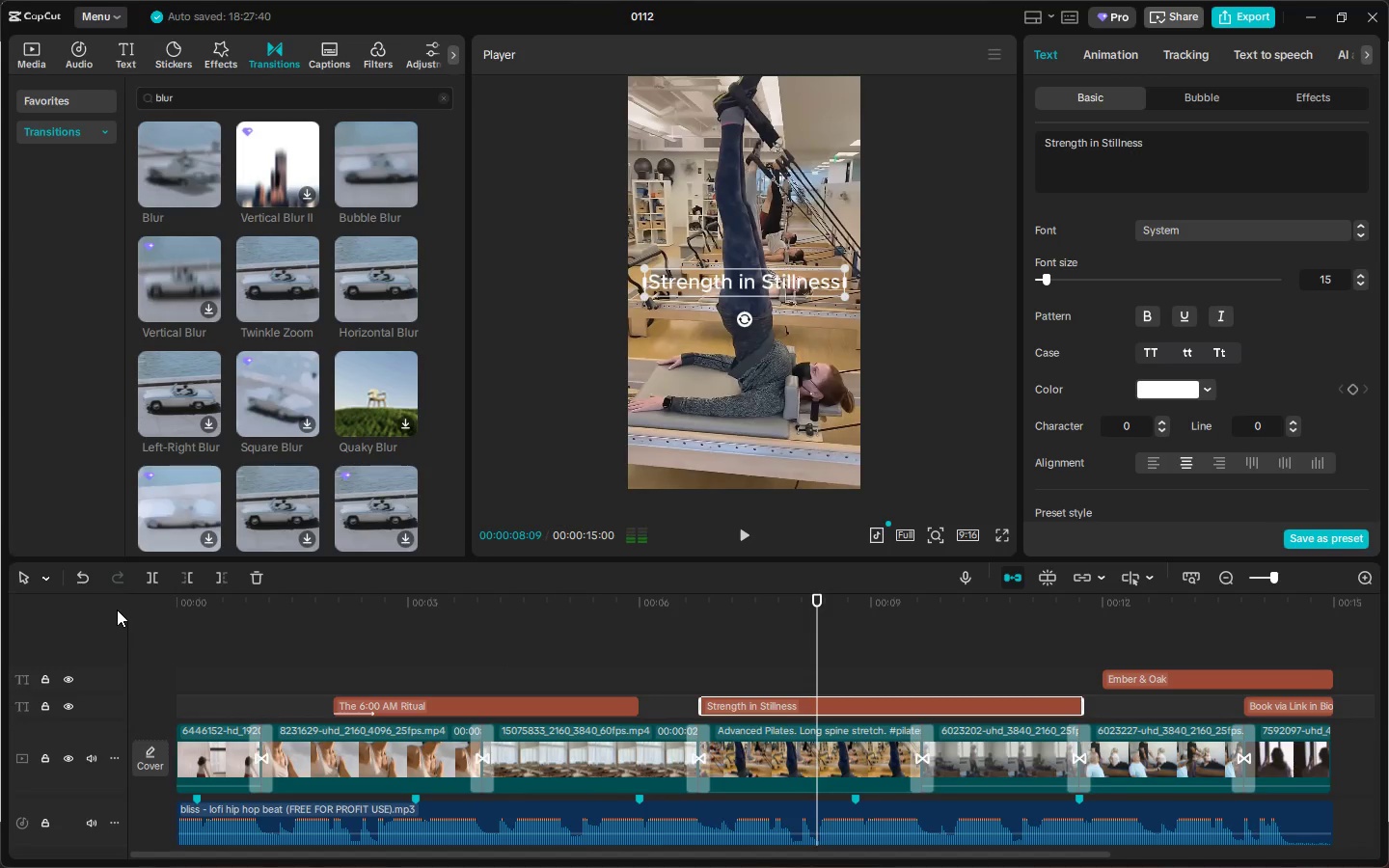 
key(Space)
 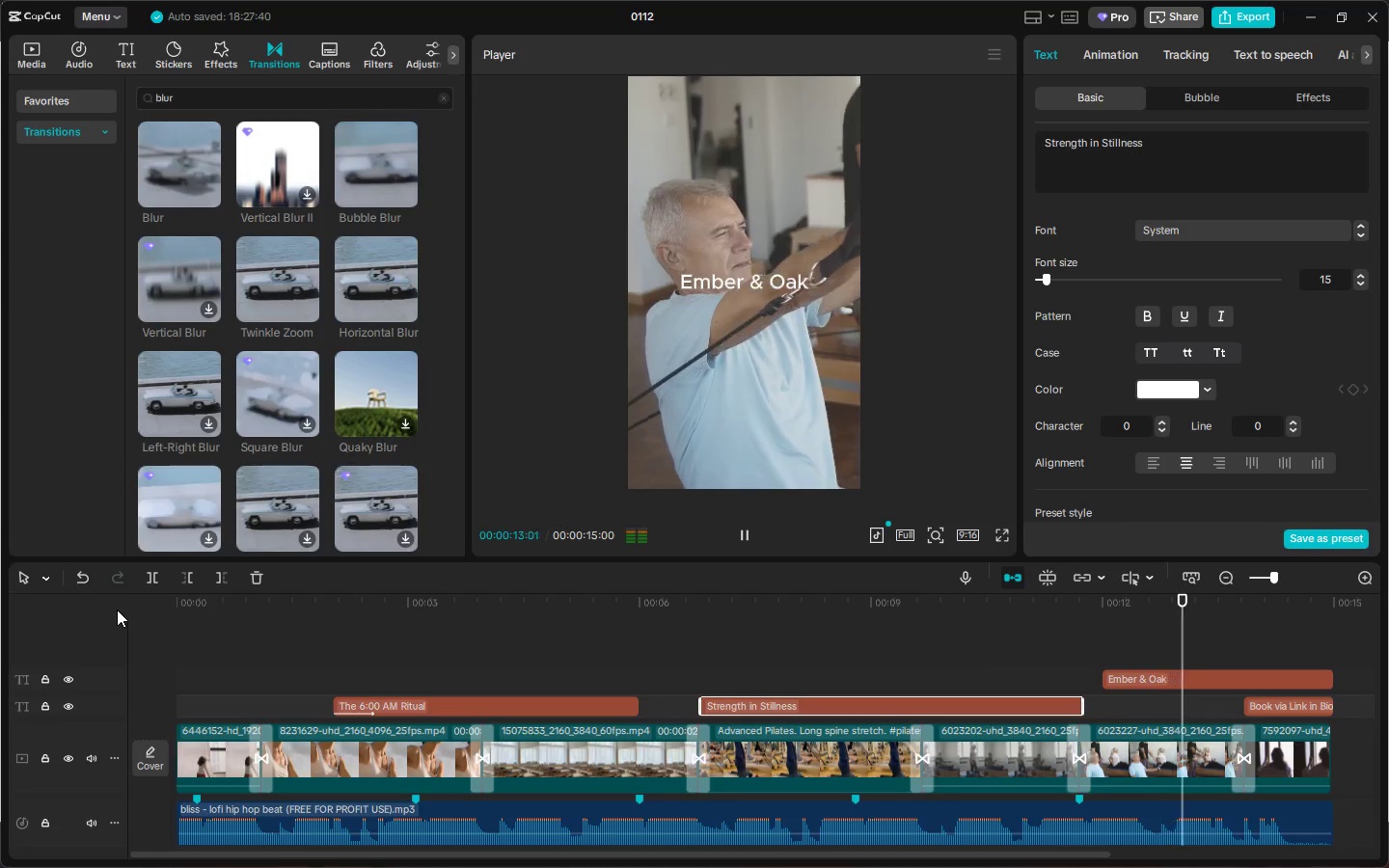 
wait(6.33)
 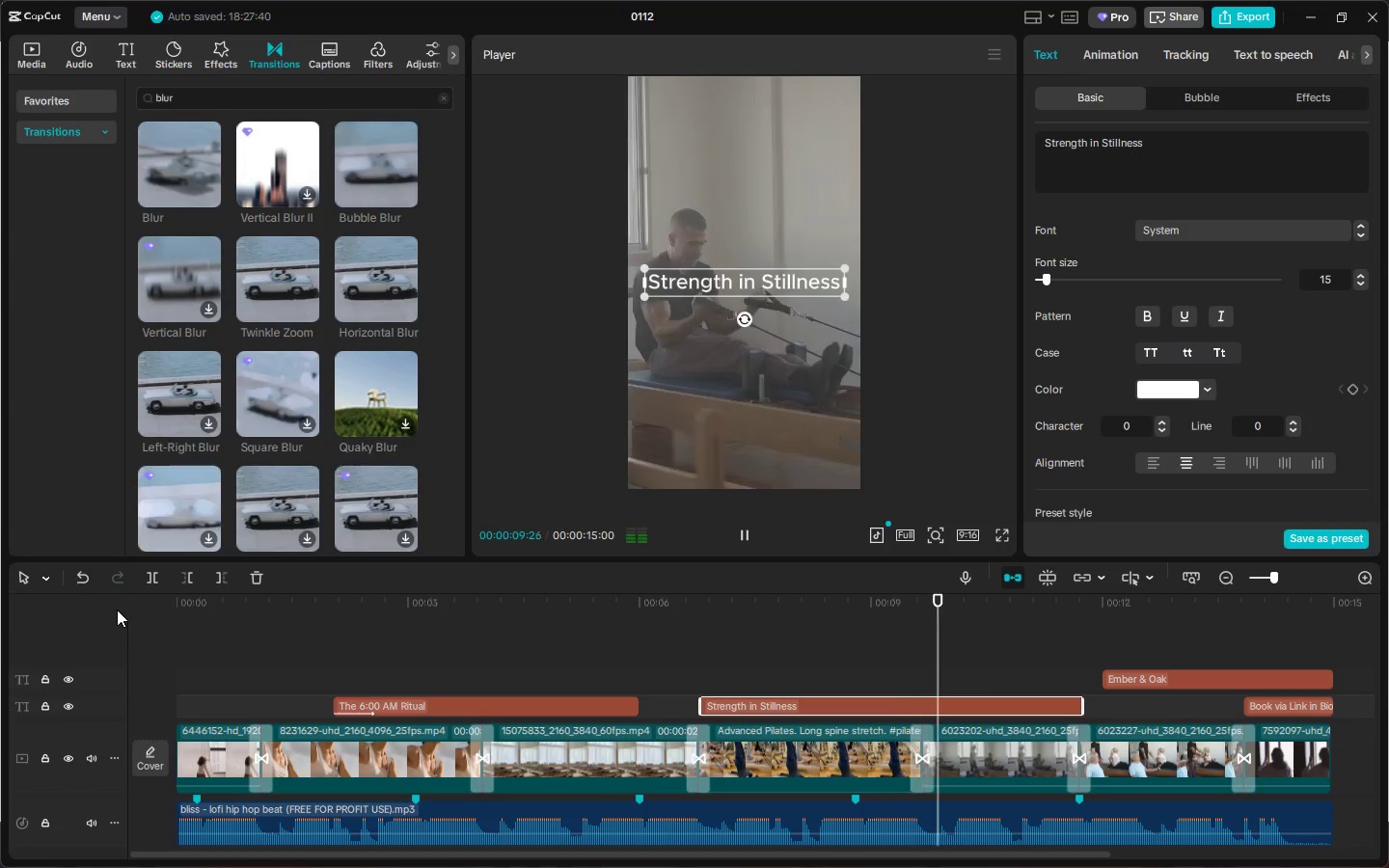 
left_click_drag(start_coordinate=[240, 607], to_coordinate=[109, 608])
 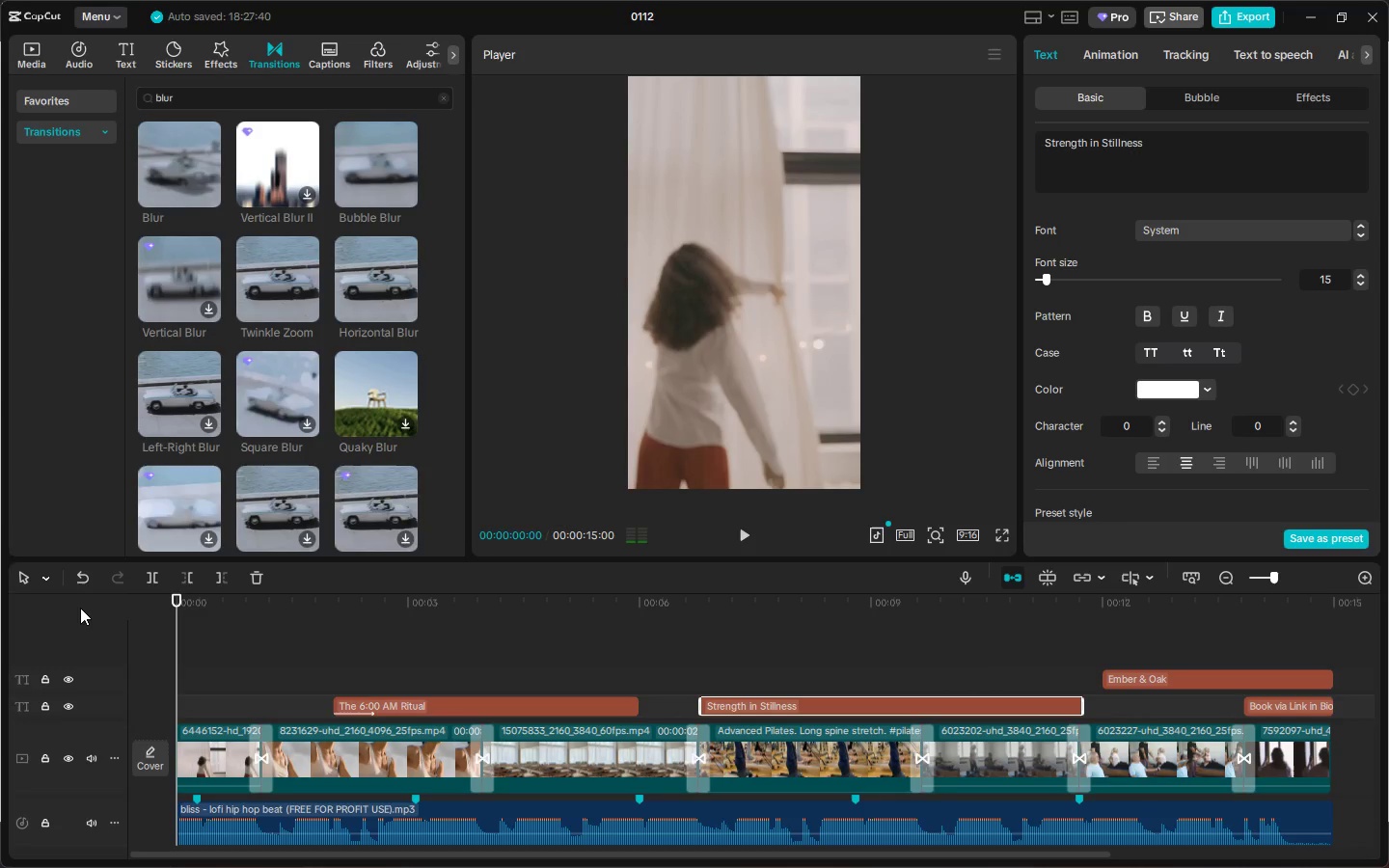 
key(Space)
 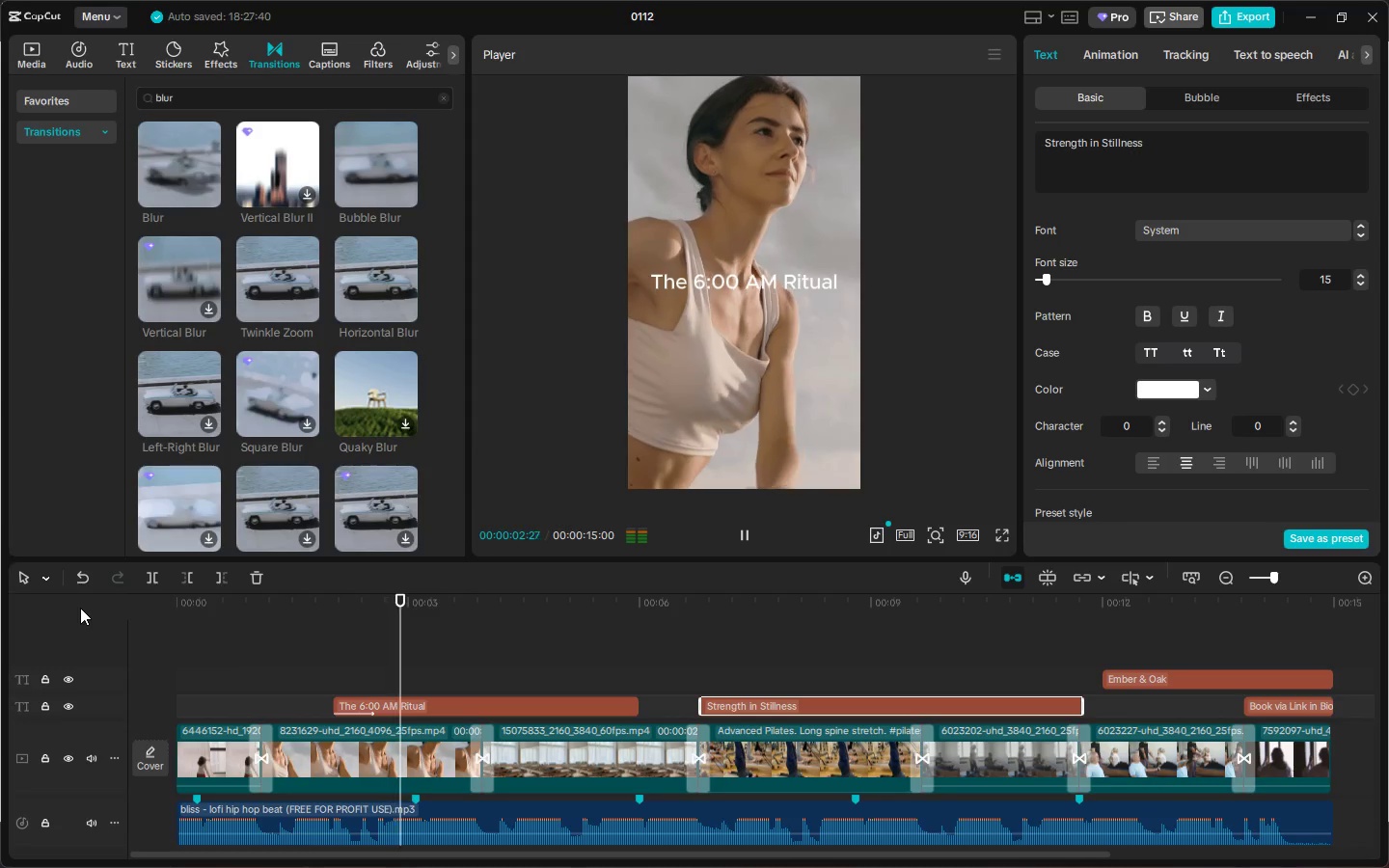 
wait(8.03)
 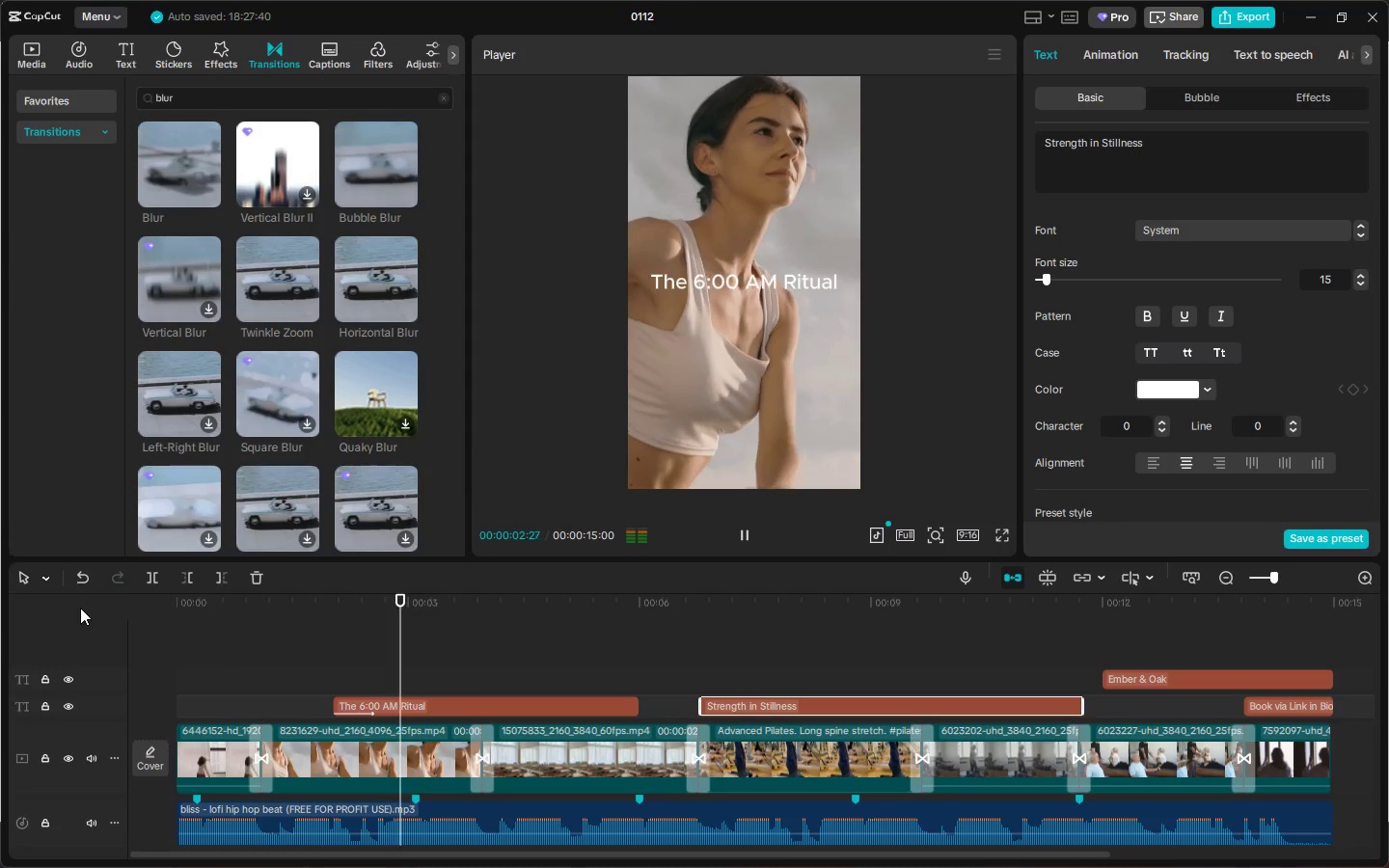 
key(Space)
 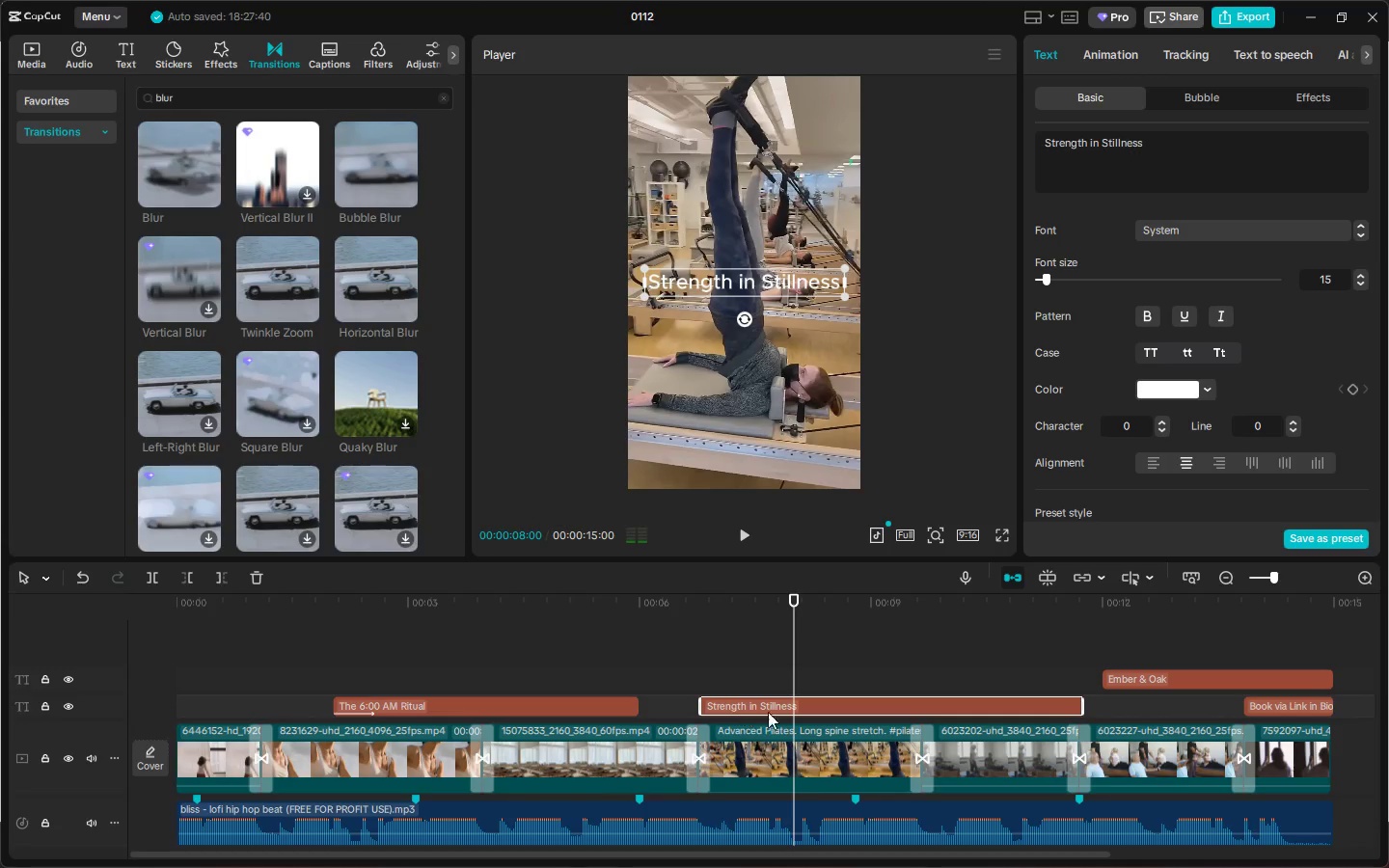 
left_click([749, 701])
 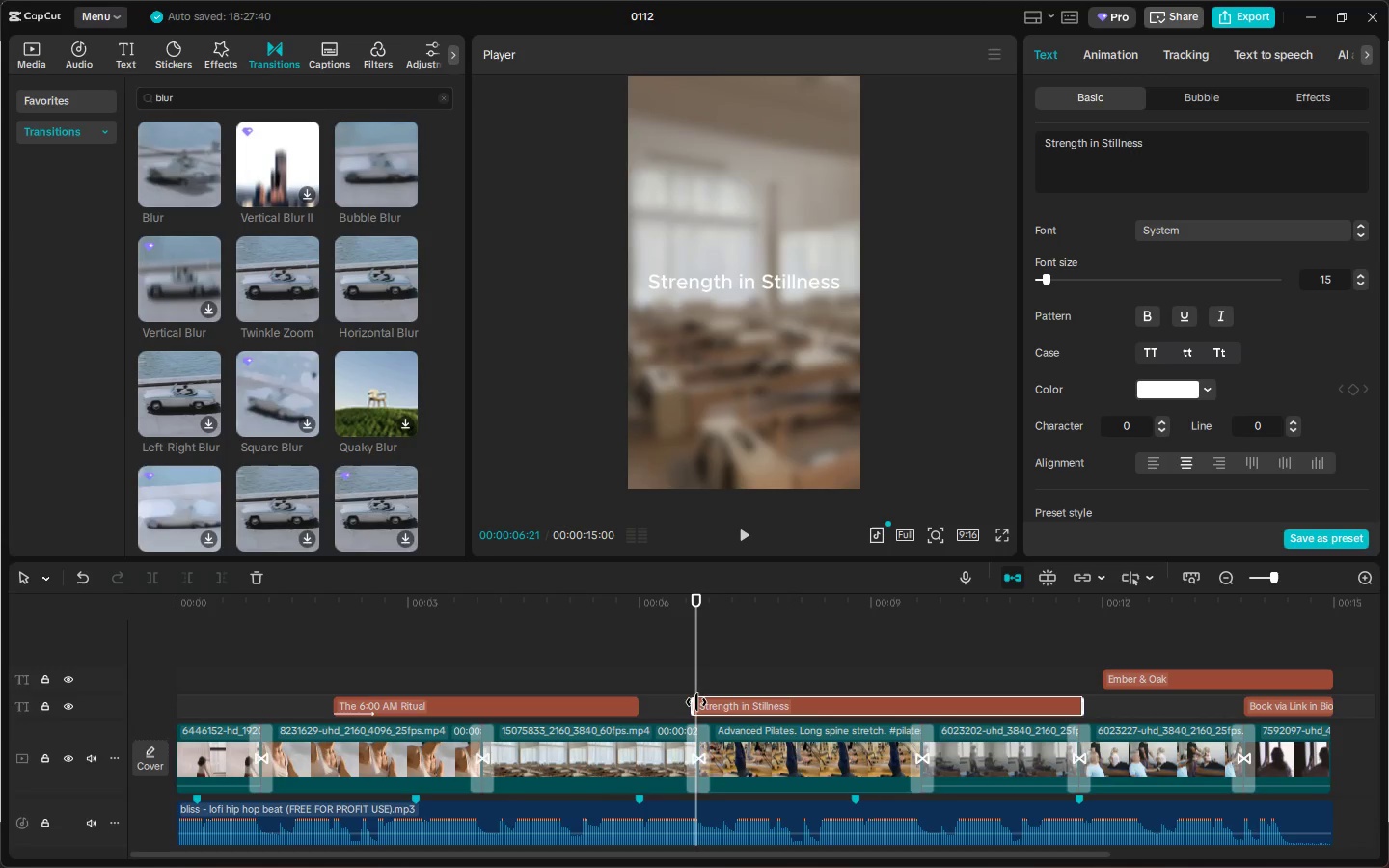 
wait(5.36)
 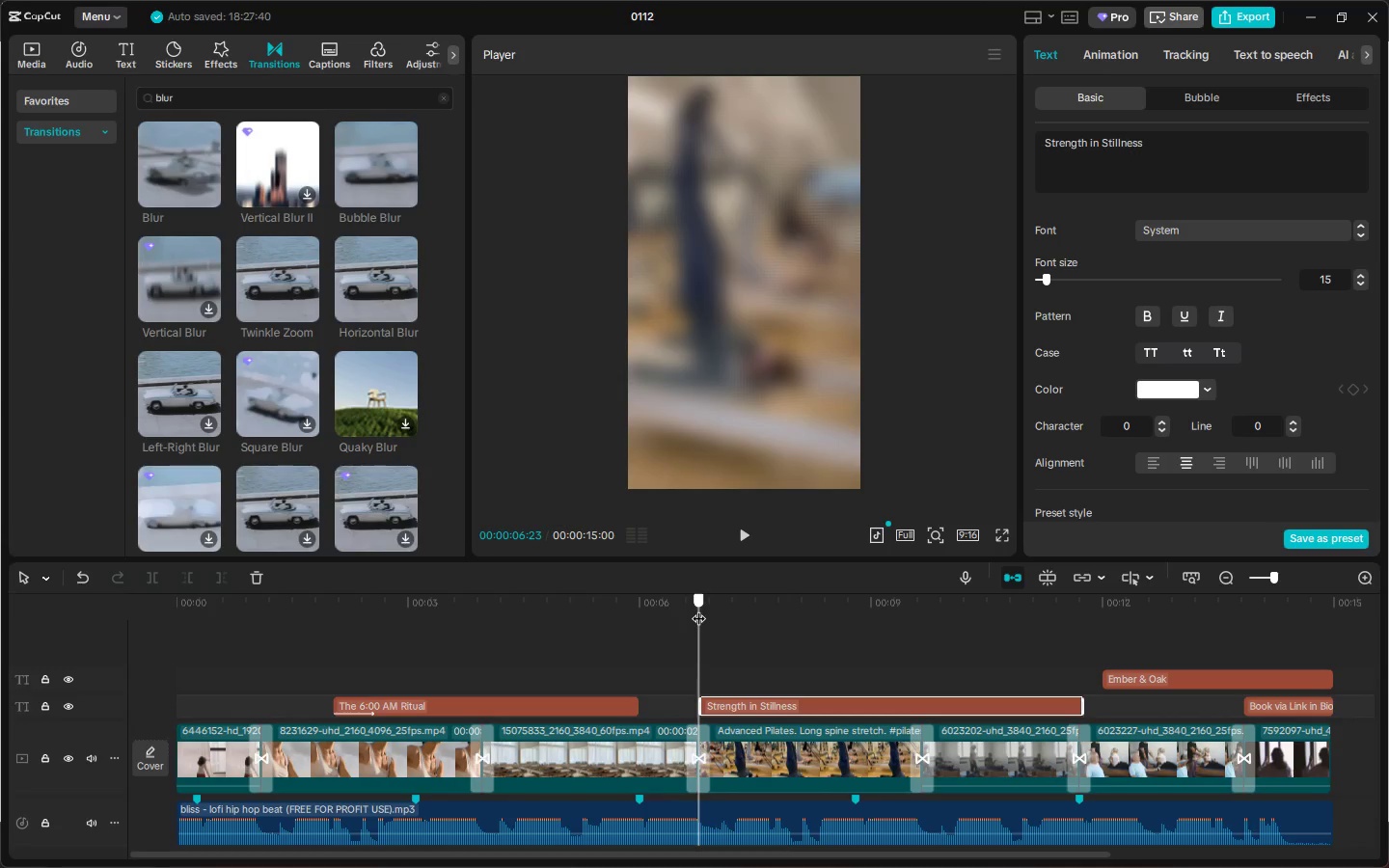 
left_click_drag(start_coordinate=[583, 597], to_coordinate=[0, 660])
 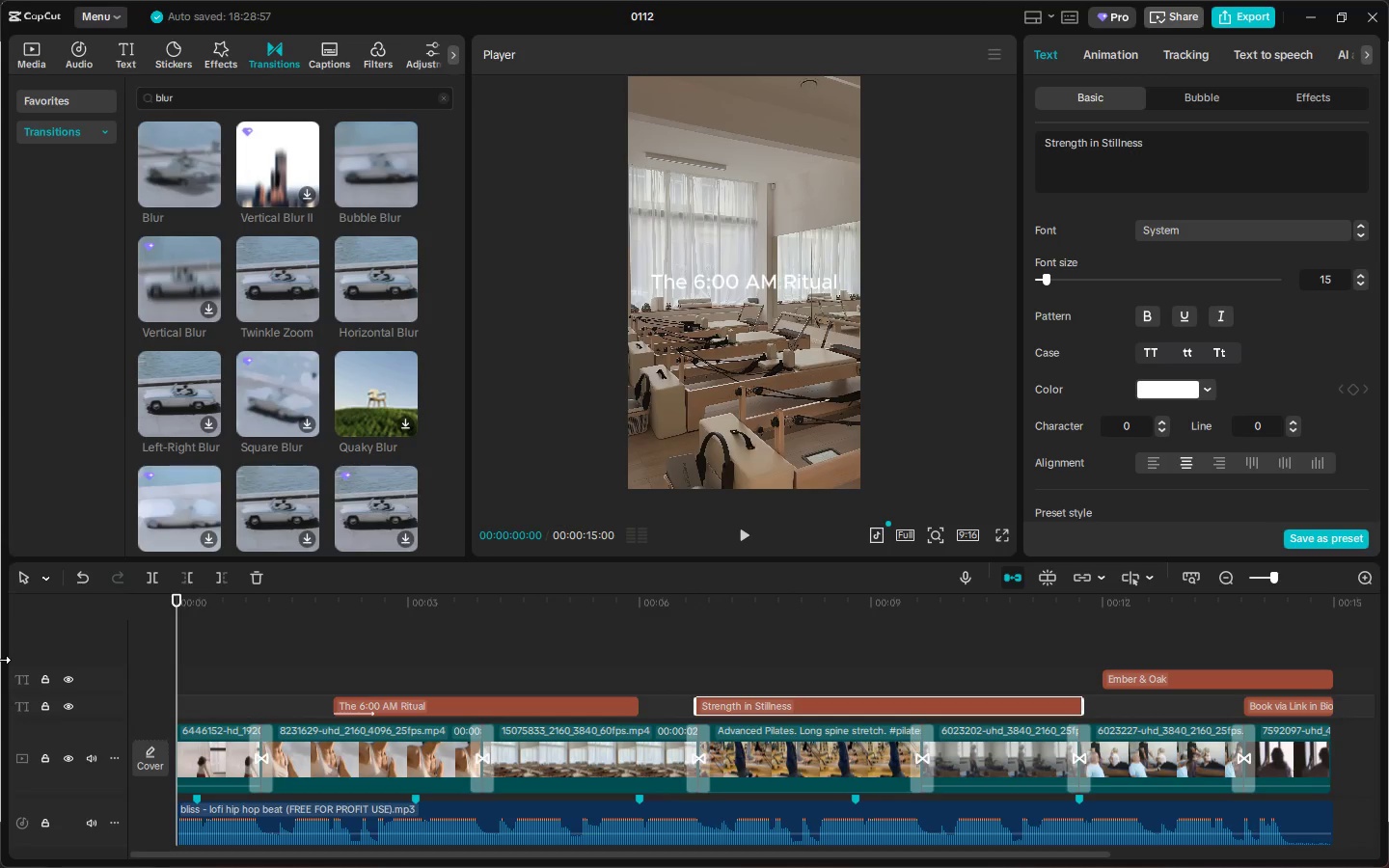 
key(Space)
 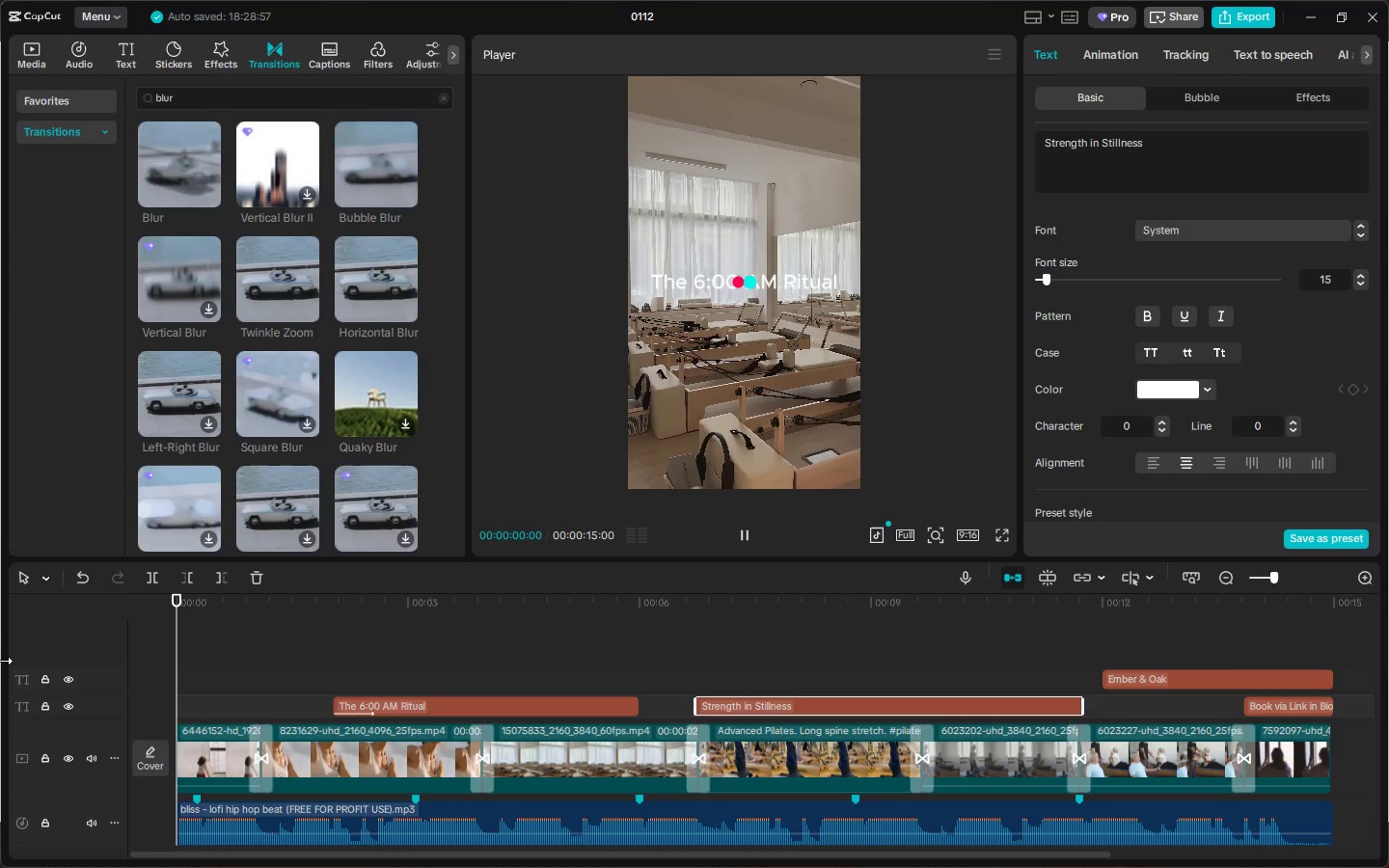 
key(Space)
 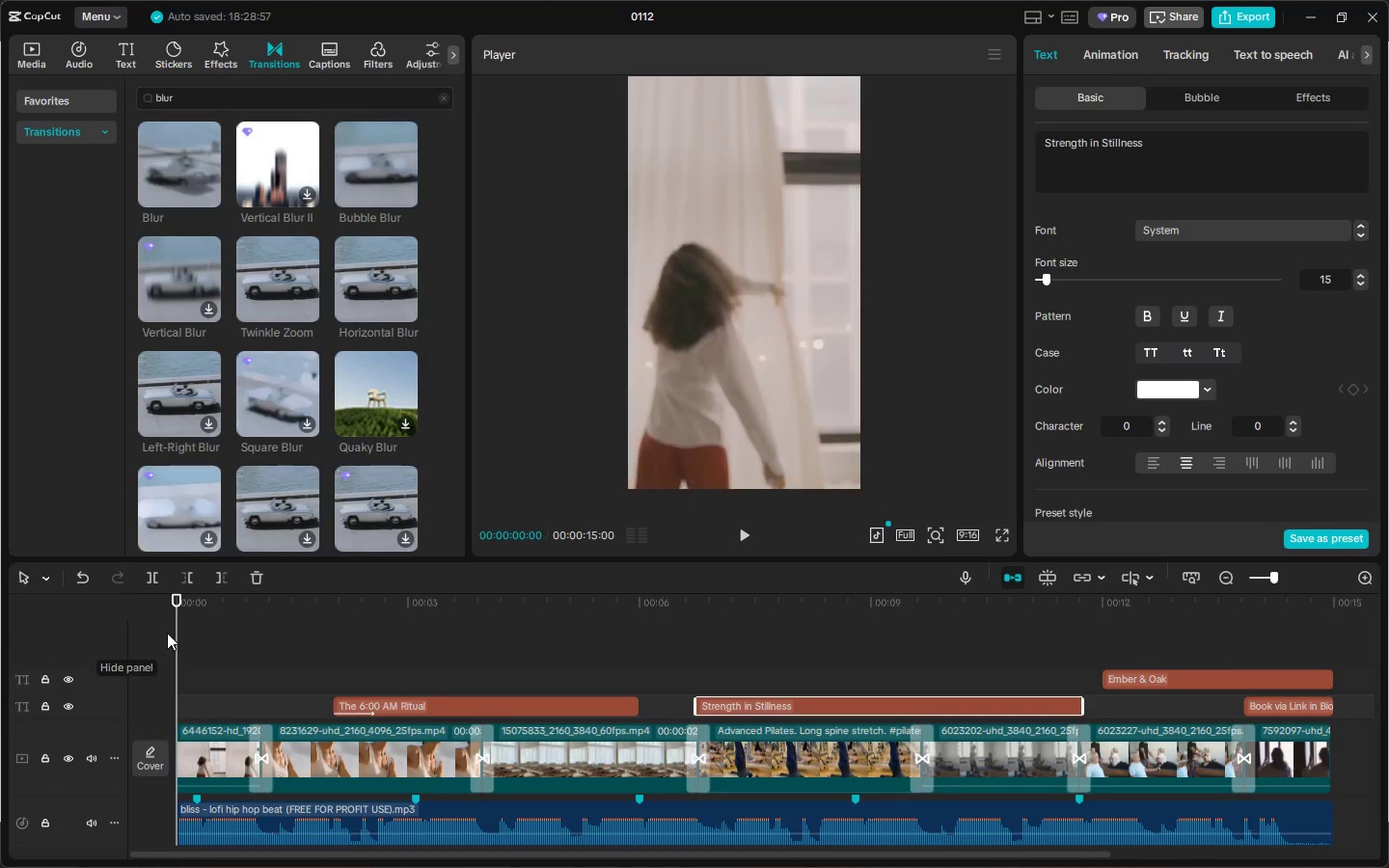 
key(Space)
 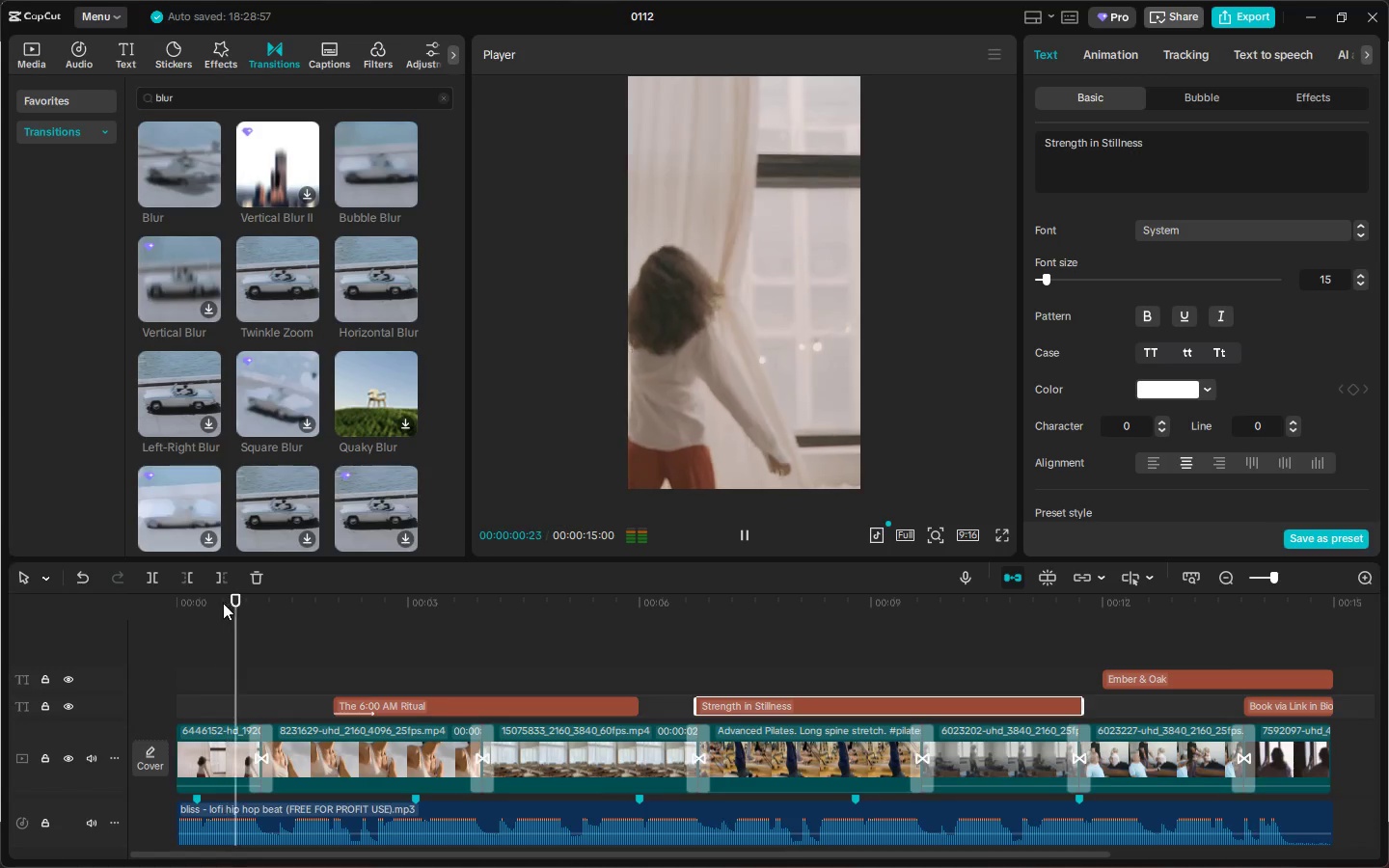 
key(Space)
 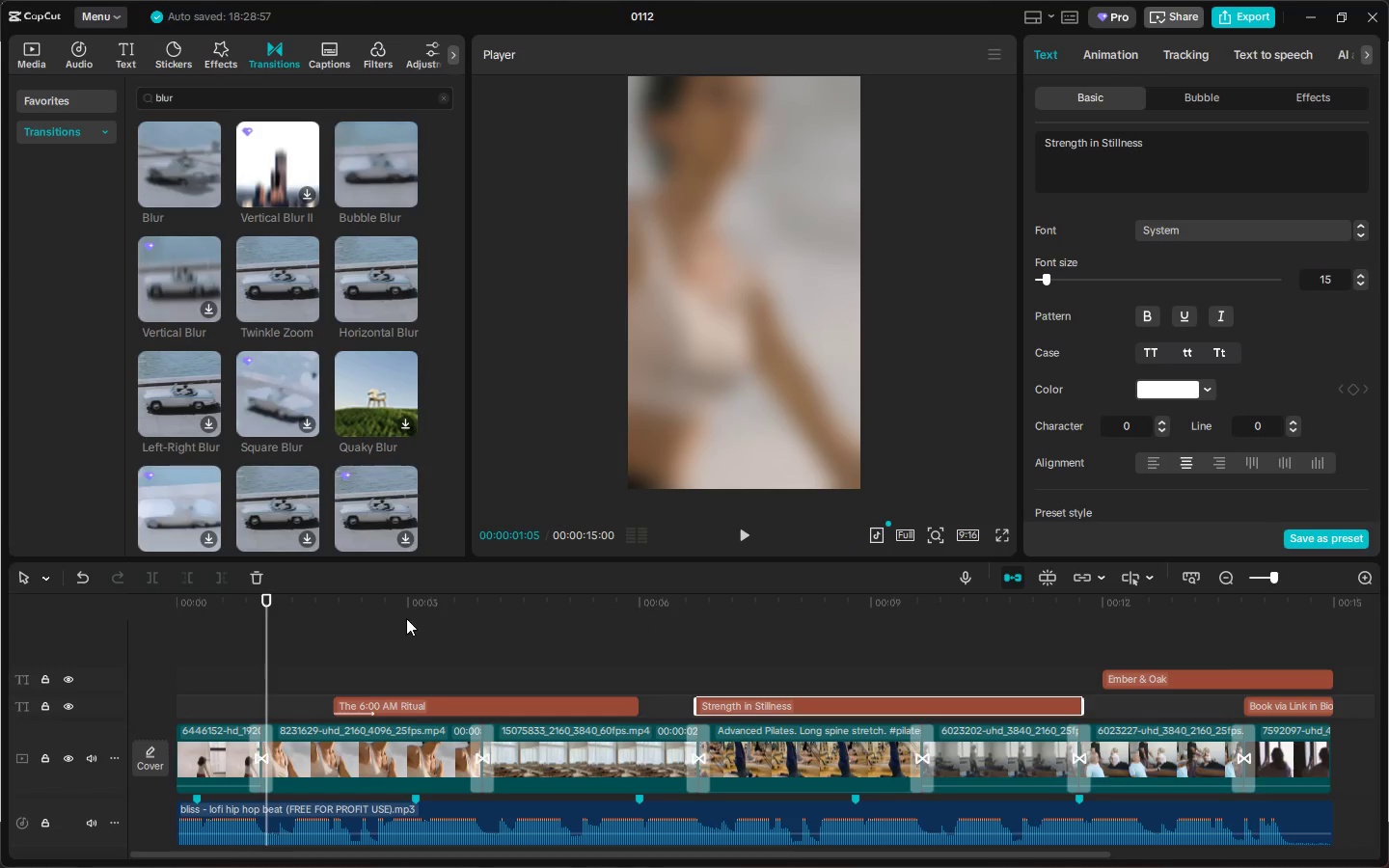 
left_click_drag(start_coordinate=[235, 616], to_coordinate=[54, 625])
 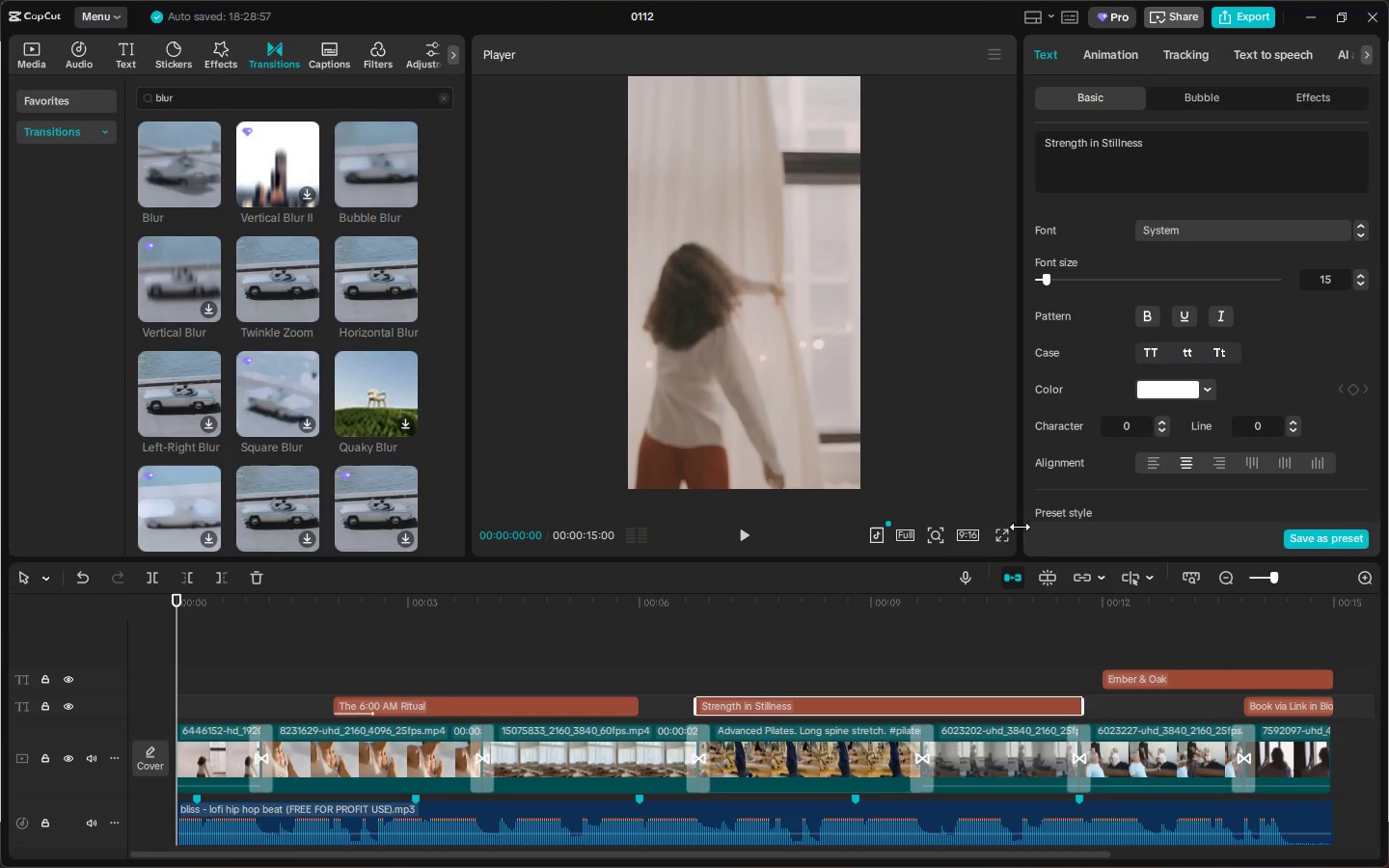 
left_click([1001, 532])
 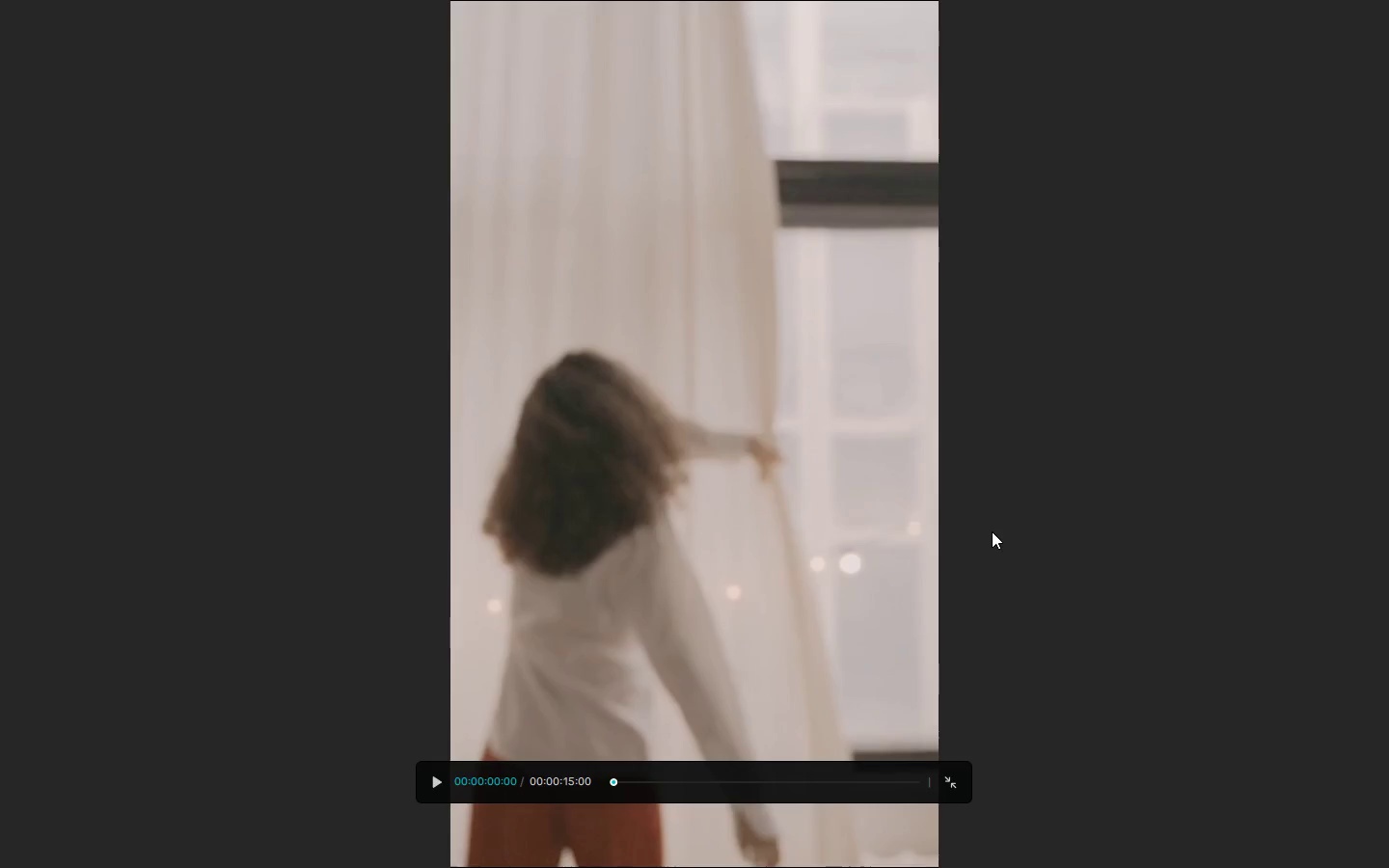 
key(Space)
 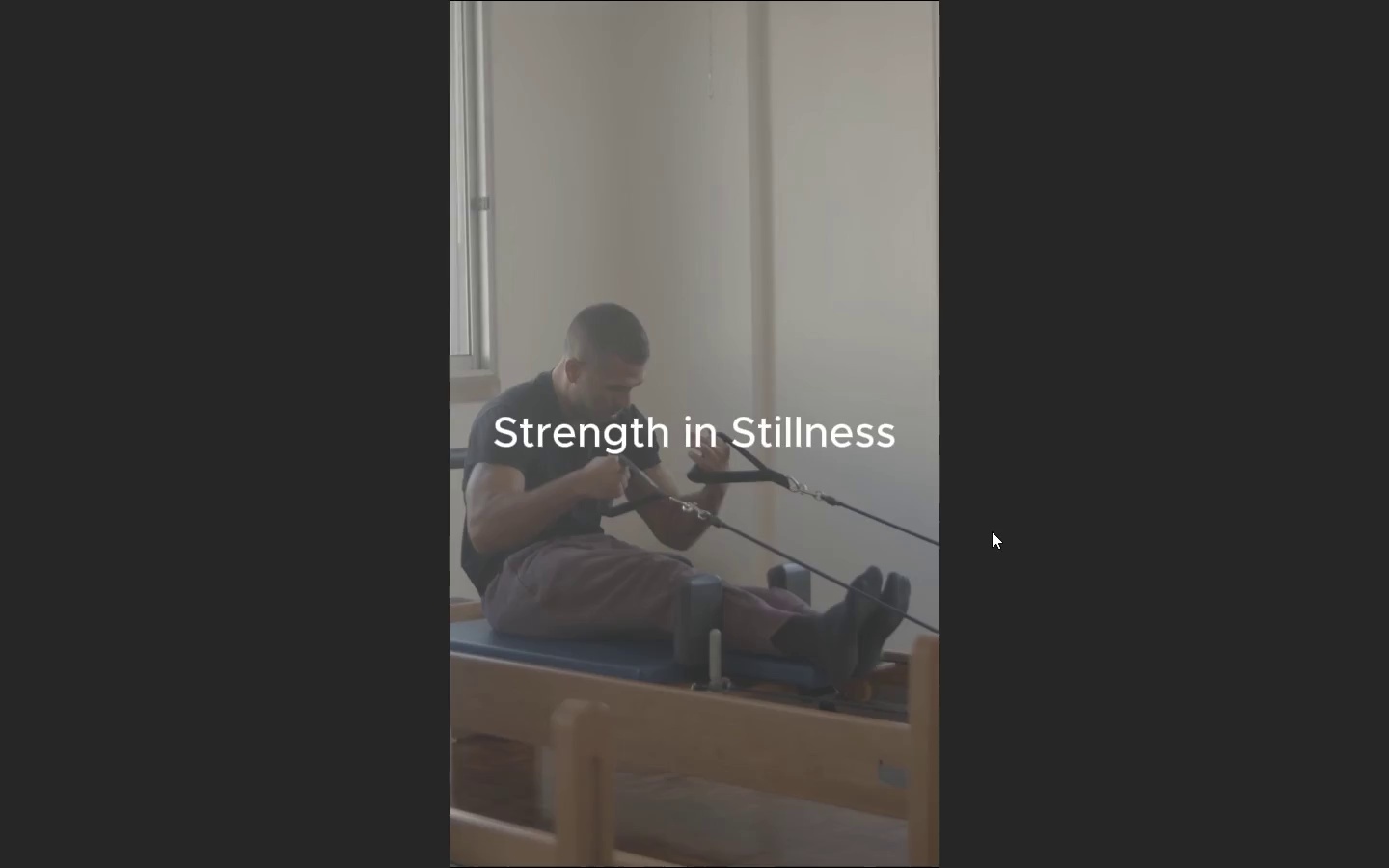 
wait(15.64)
 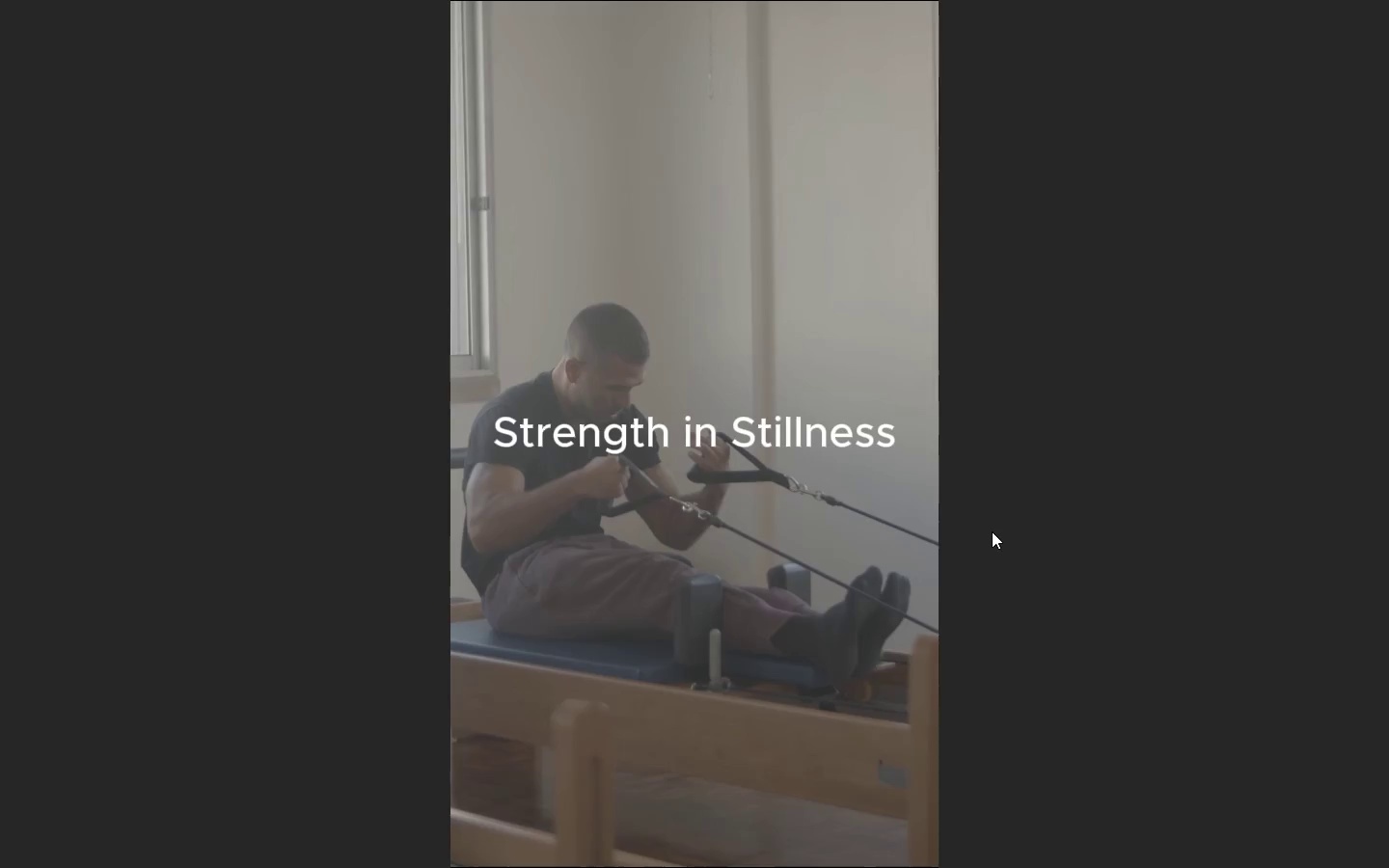 
key(Escape)
 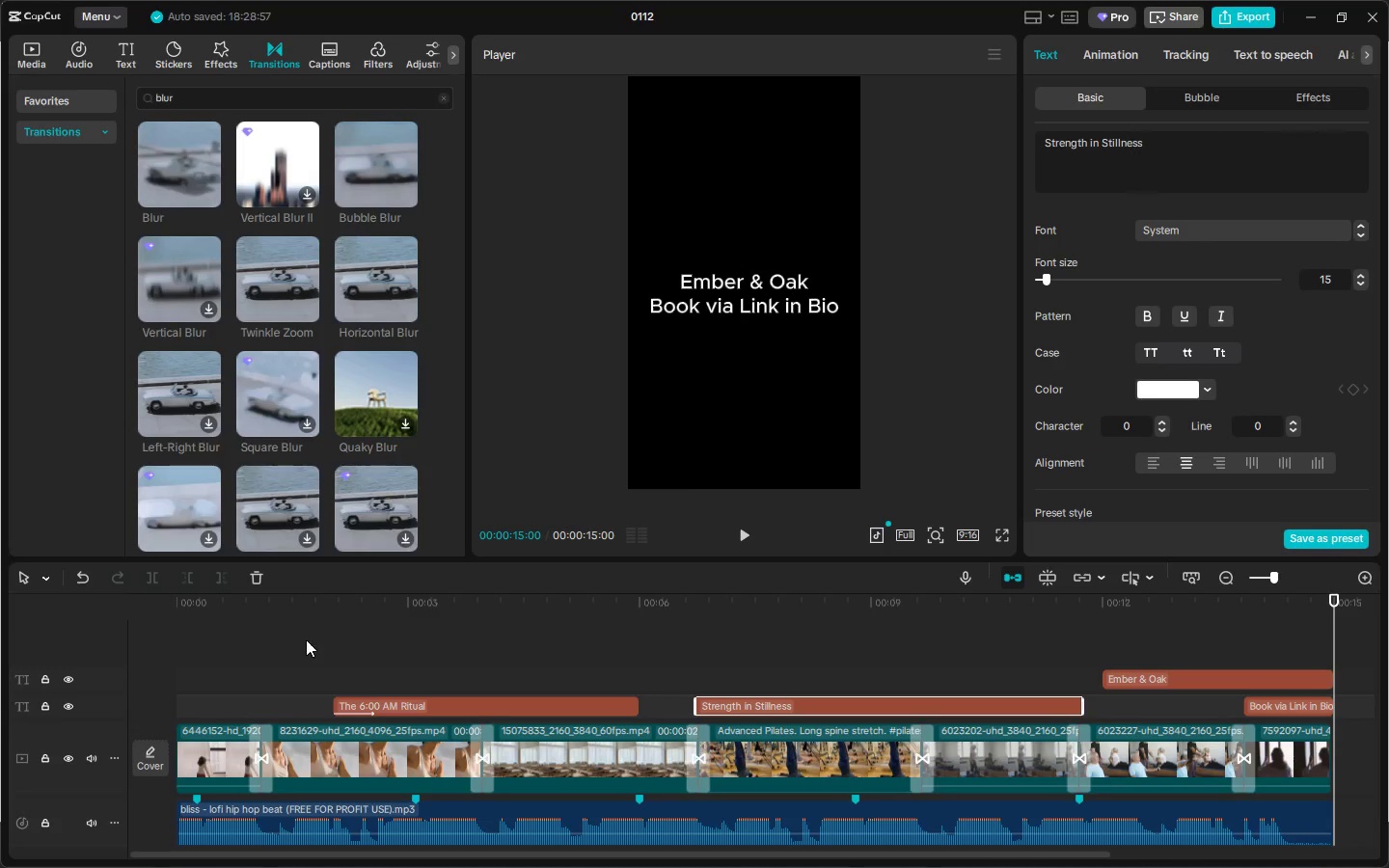 
left_click_drag(start_coordinate=[211, 602], to_coordinate=[72, 606])
 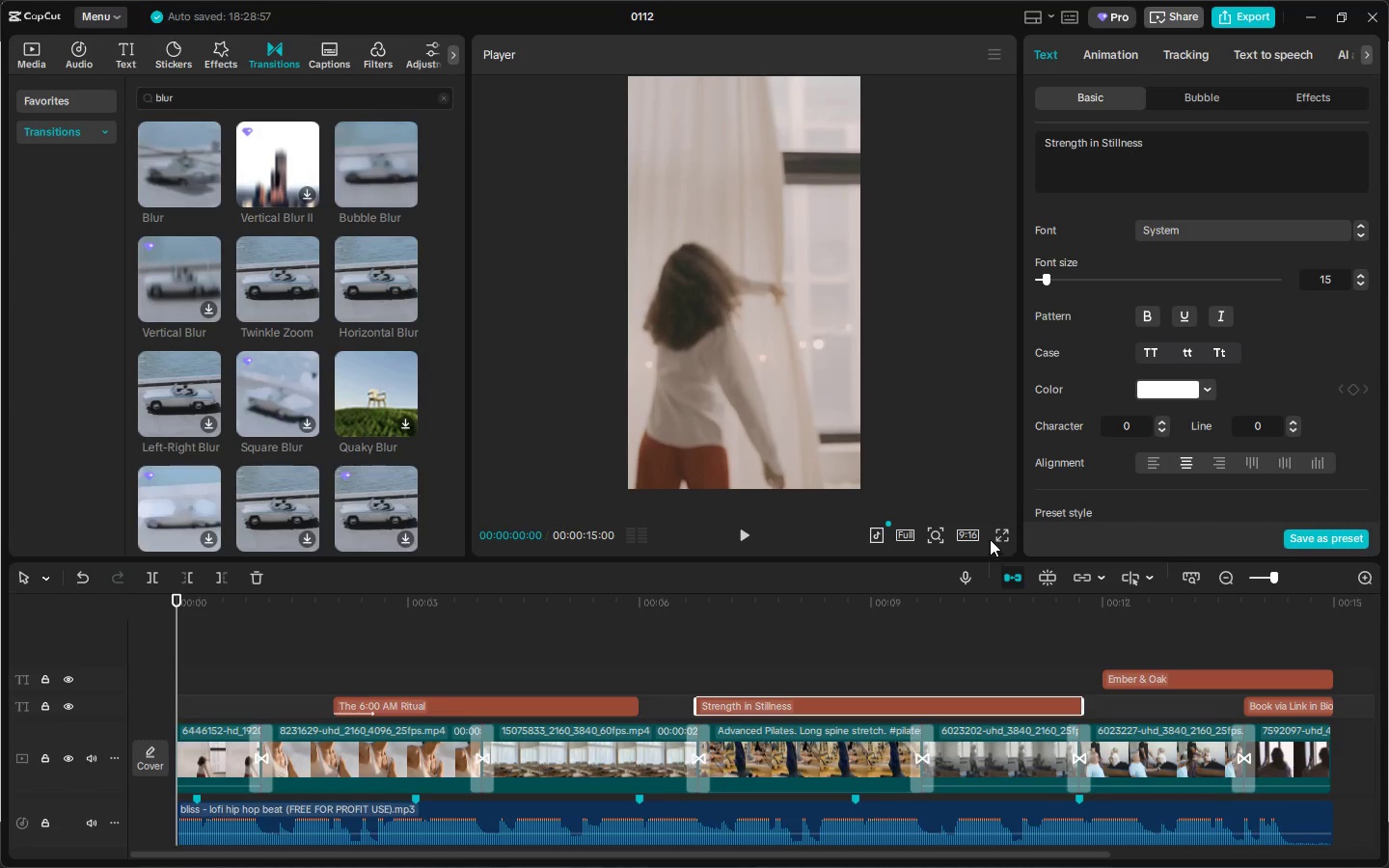 
left_click([995, 536])
 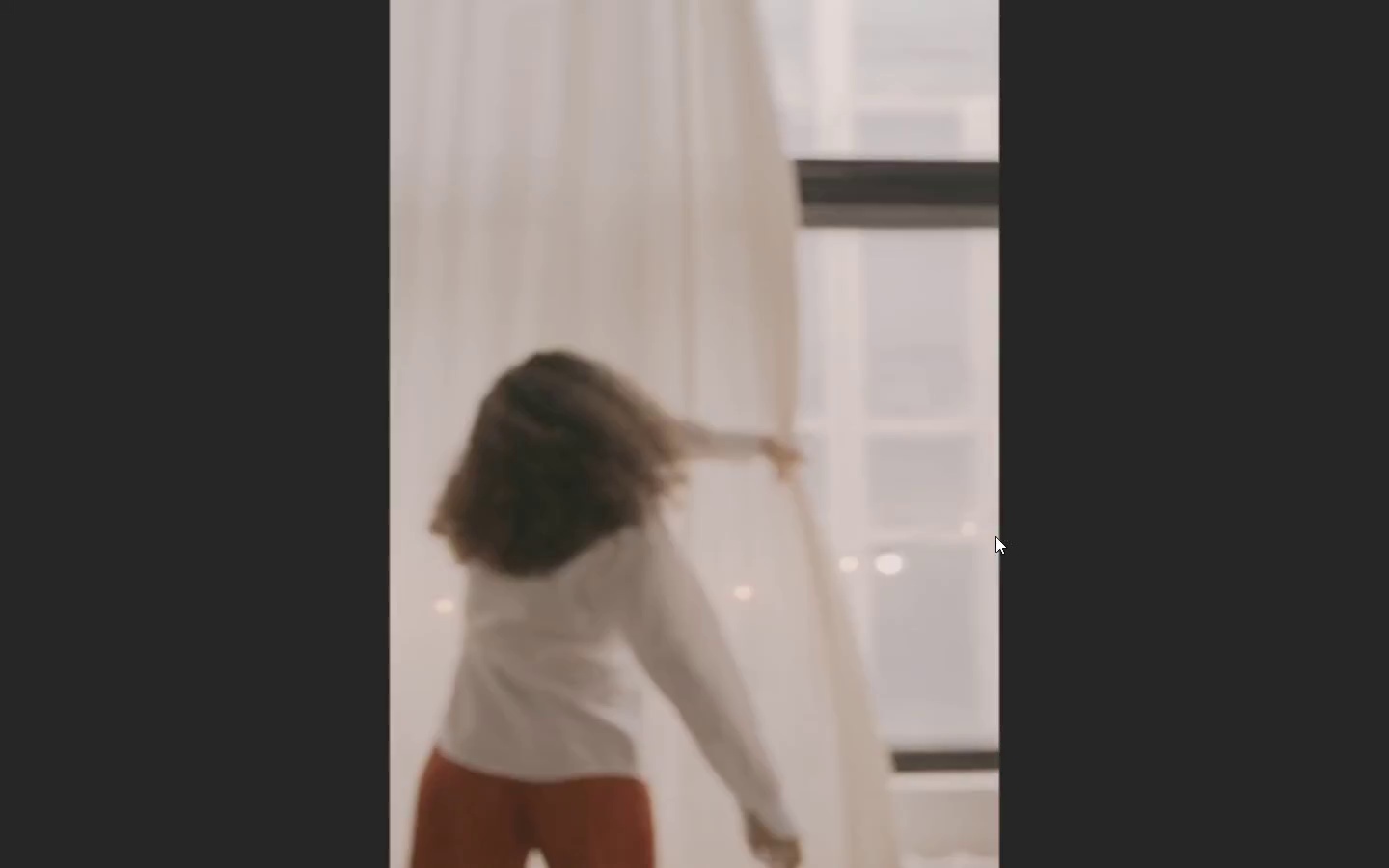 
key(Space)
 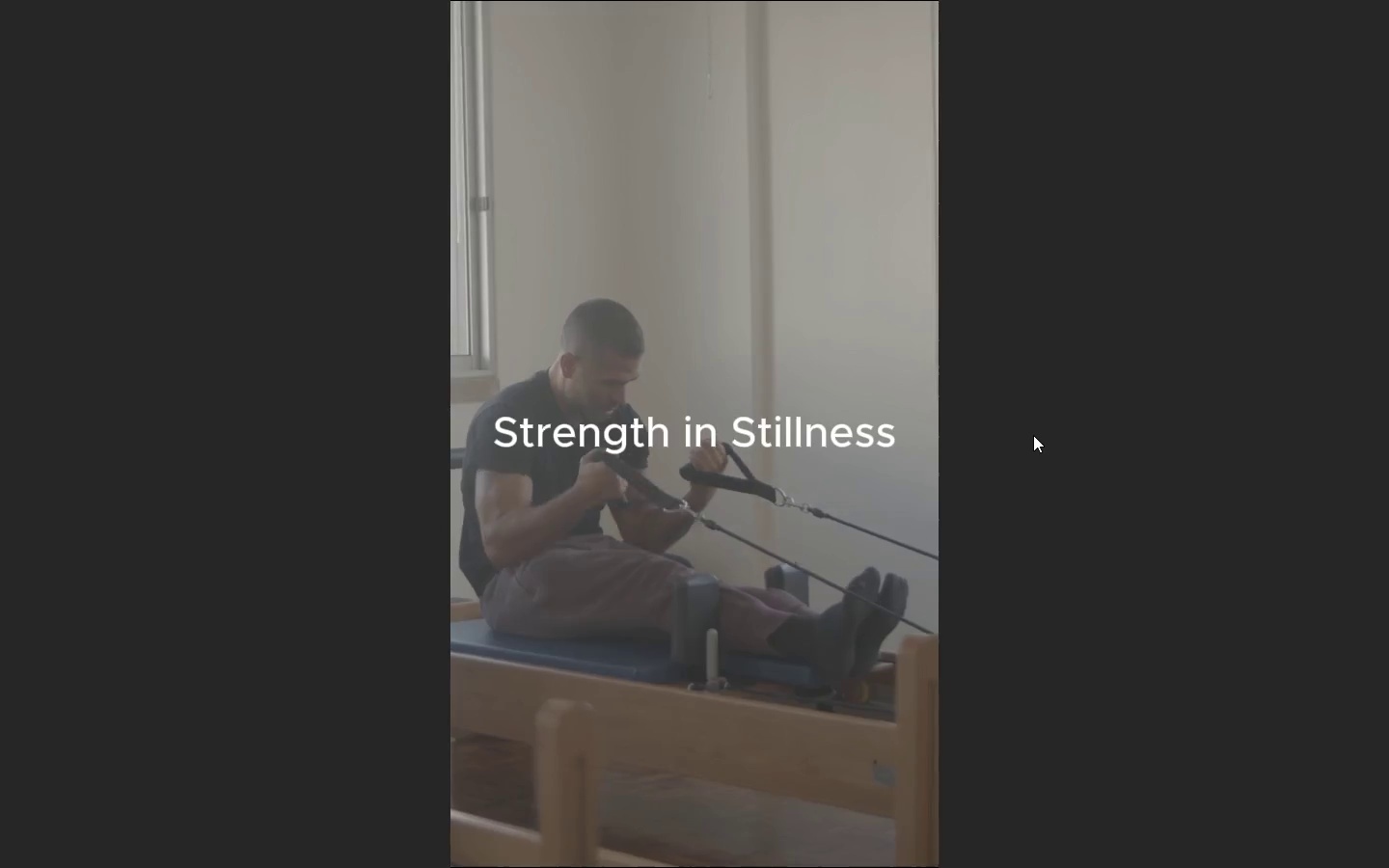 
wait(15.95)
 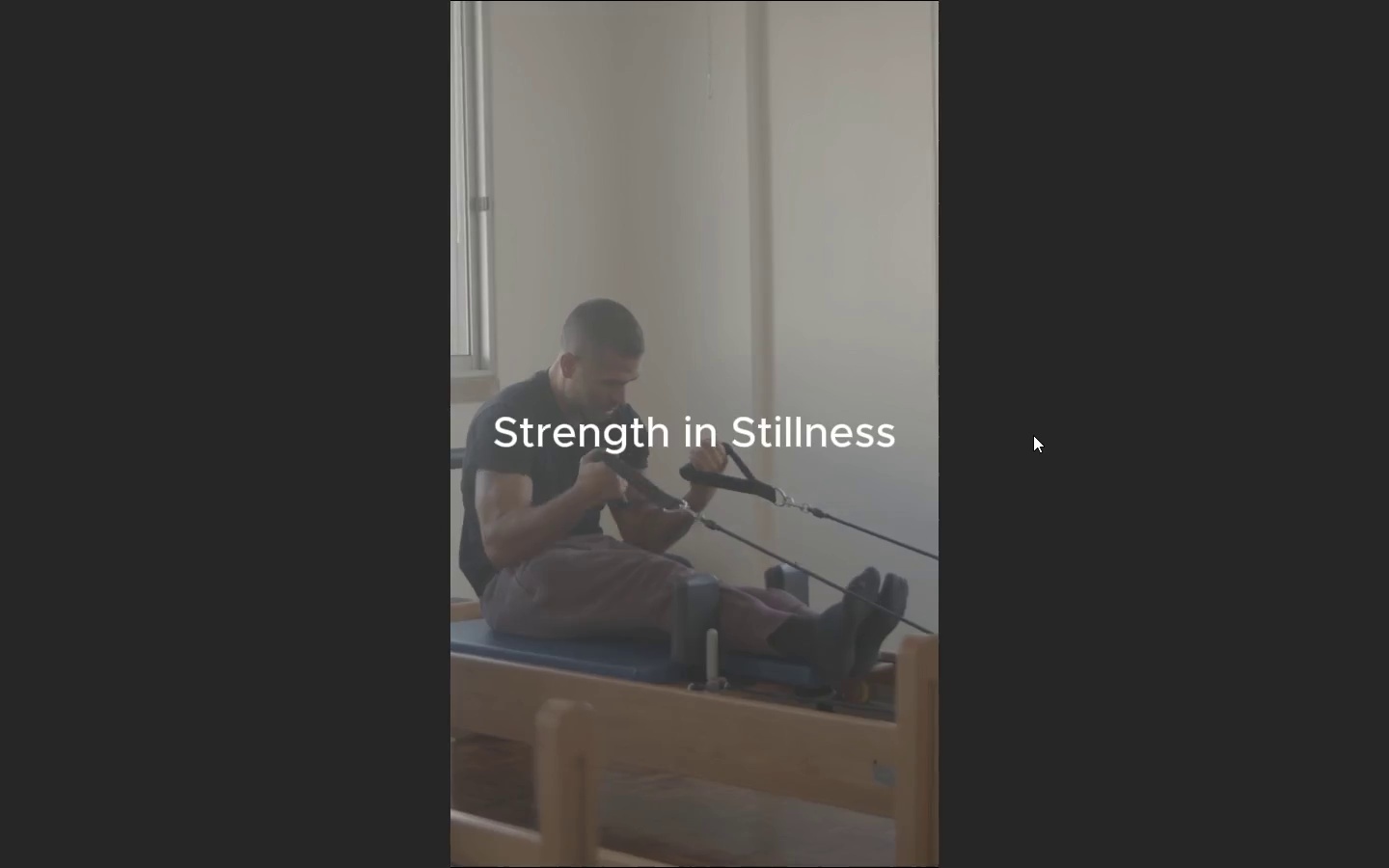 
key(Escape)
 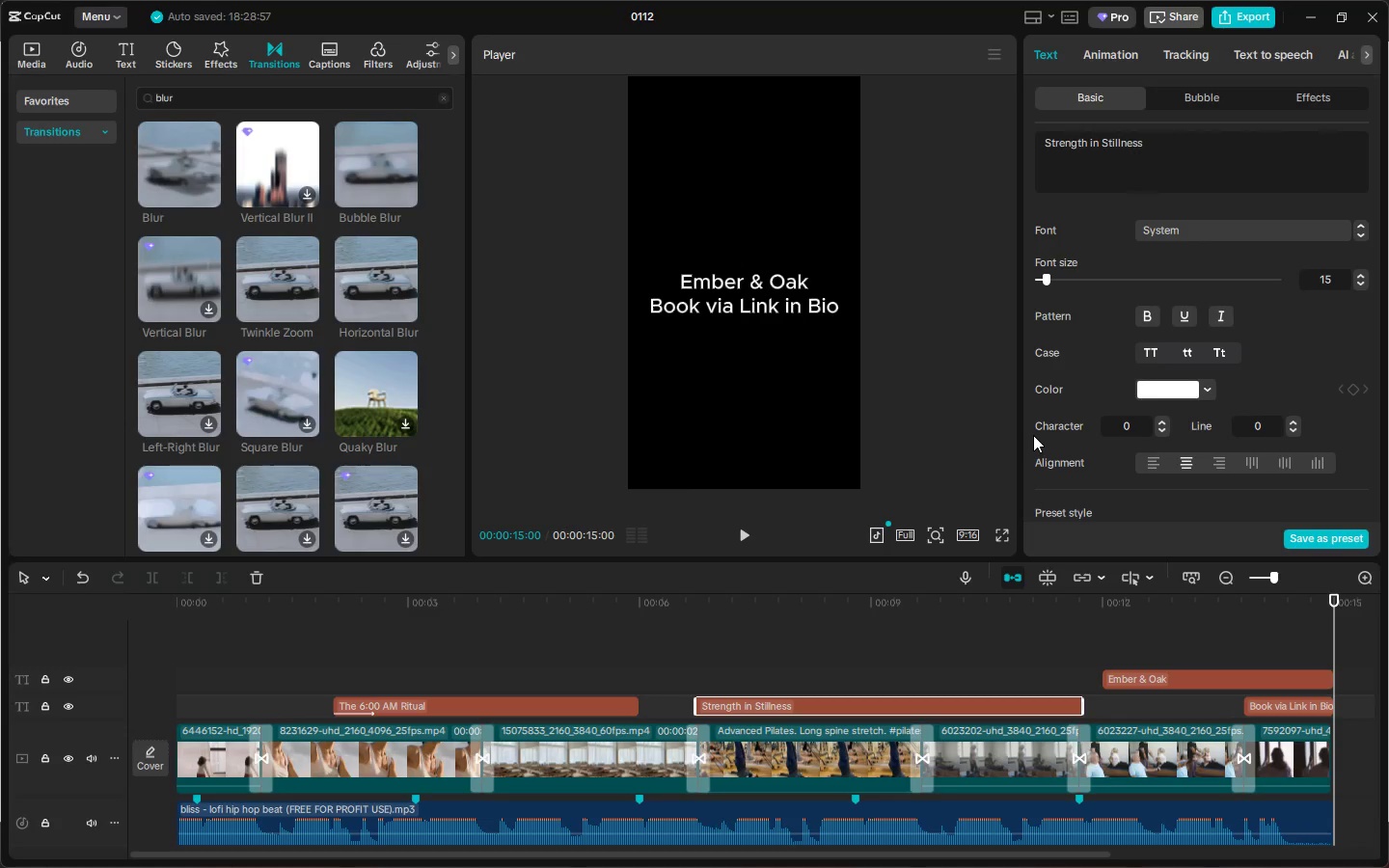 
key(Alt+AltLeft)
 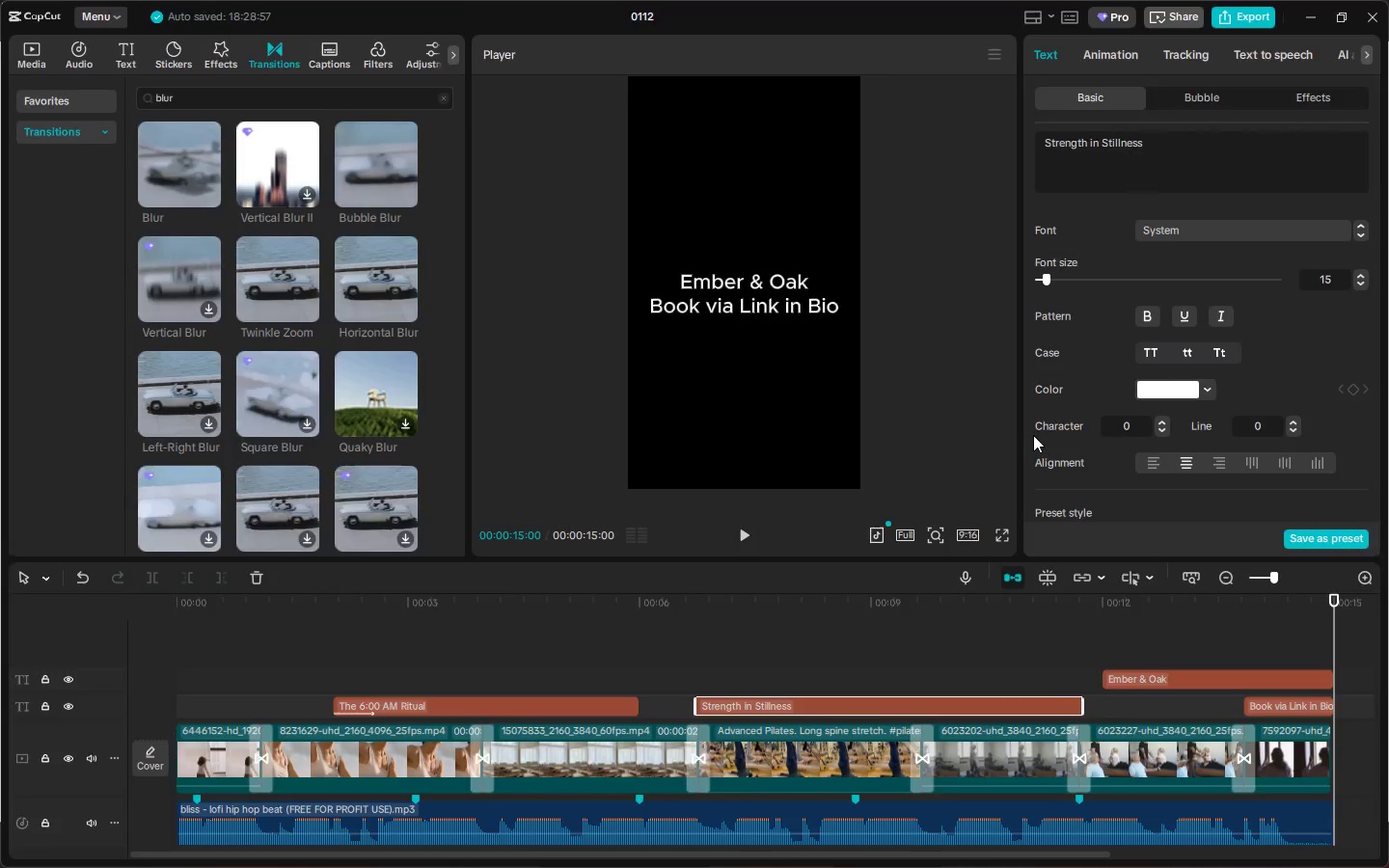 
key(Alt+Tab)